 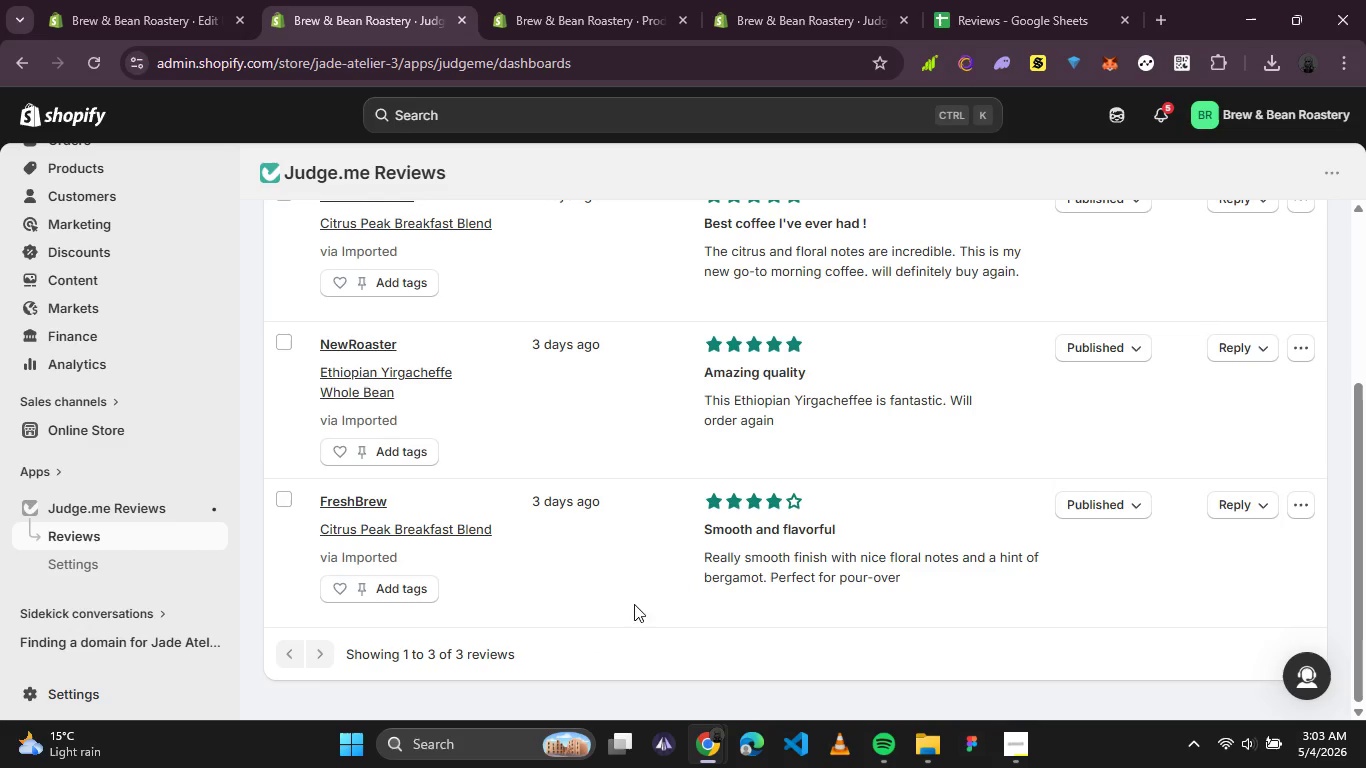 
scroll: coordinate [805, 457], scroll_direction: up, amount: 1.0
 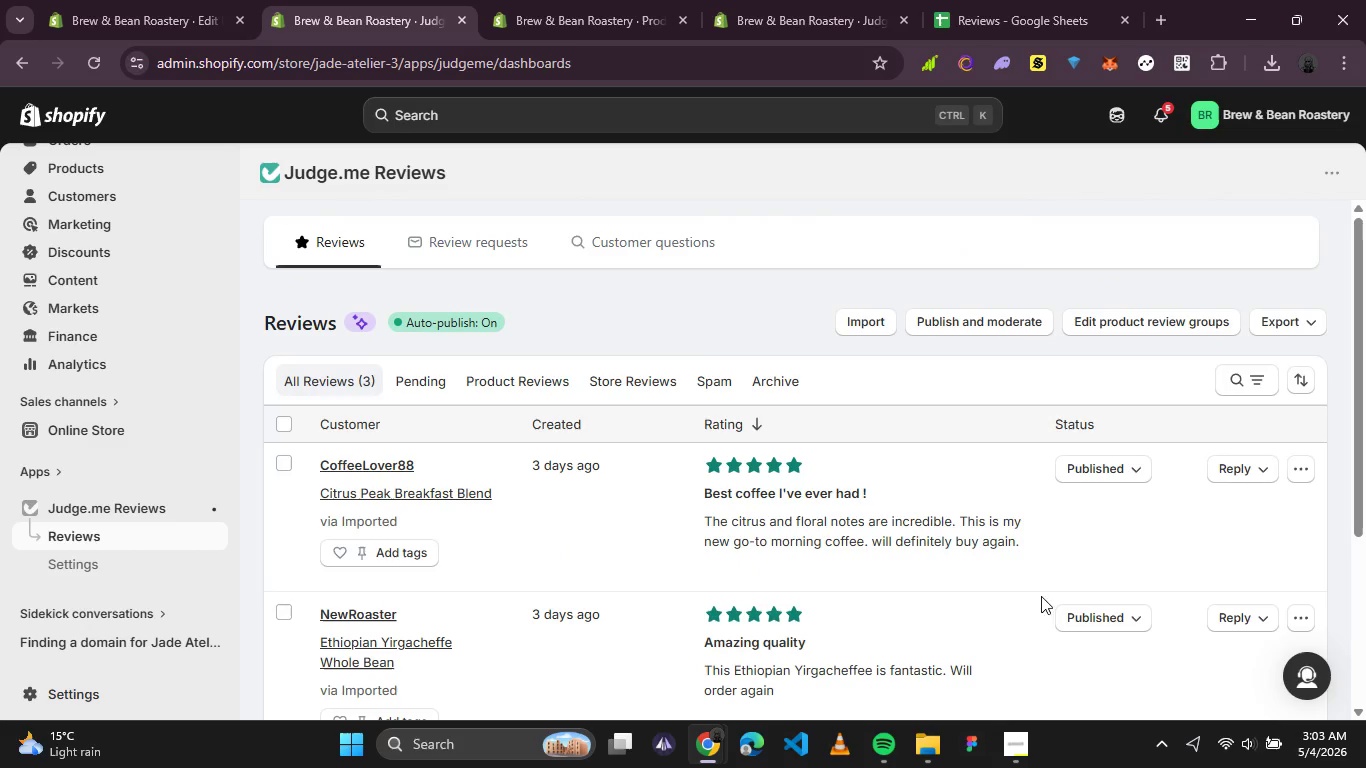 
scroll: coordinate [1095, 601], scroll_direction: down, amount: 1.0
 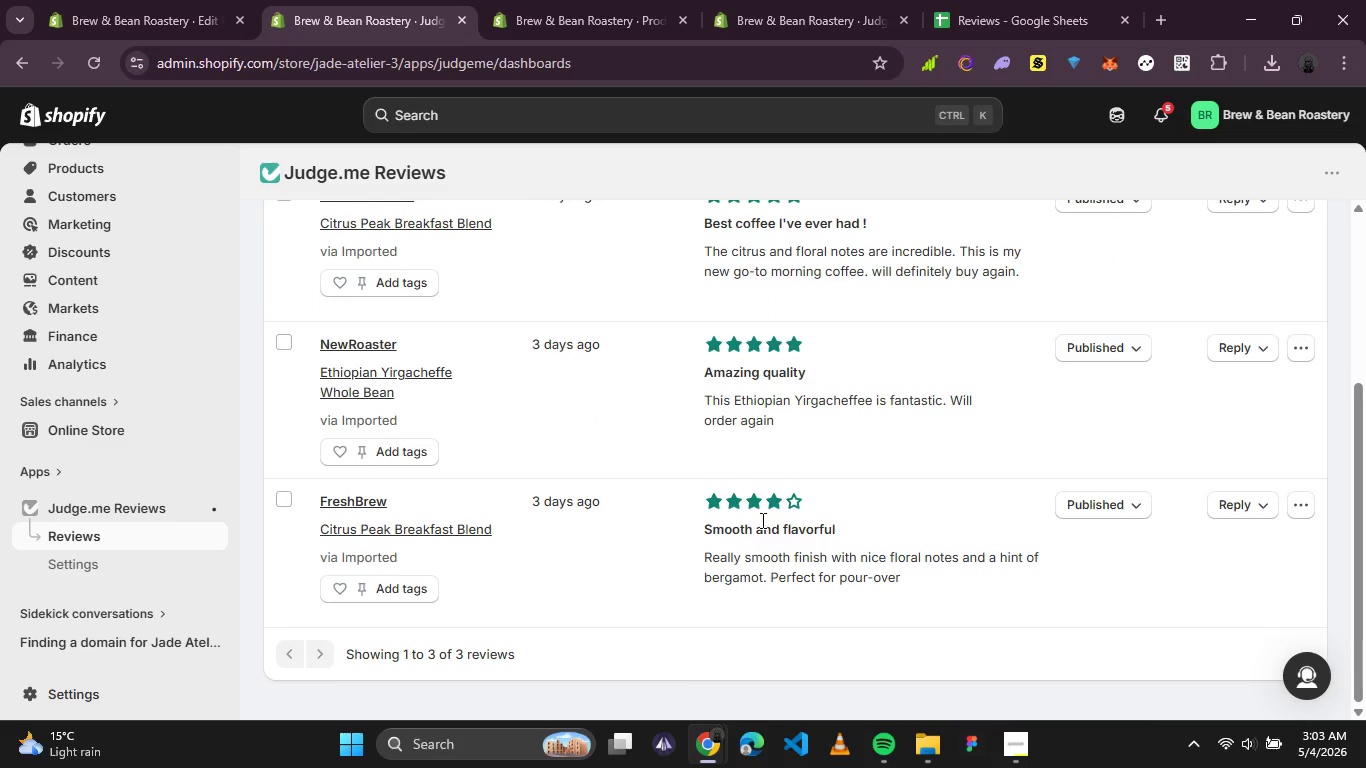 
left_click([1308, 356])
 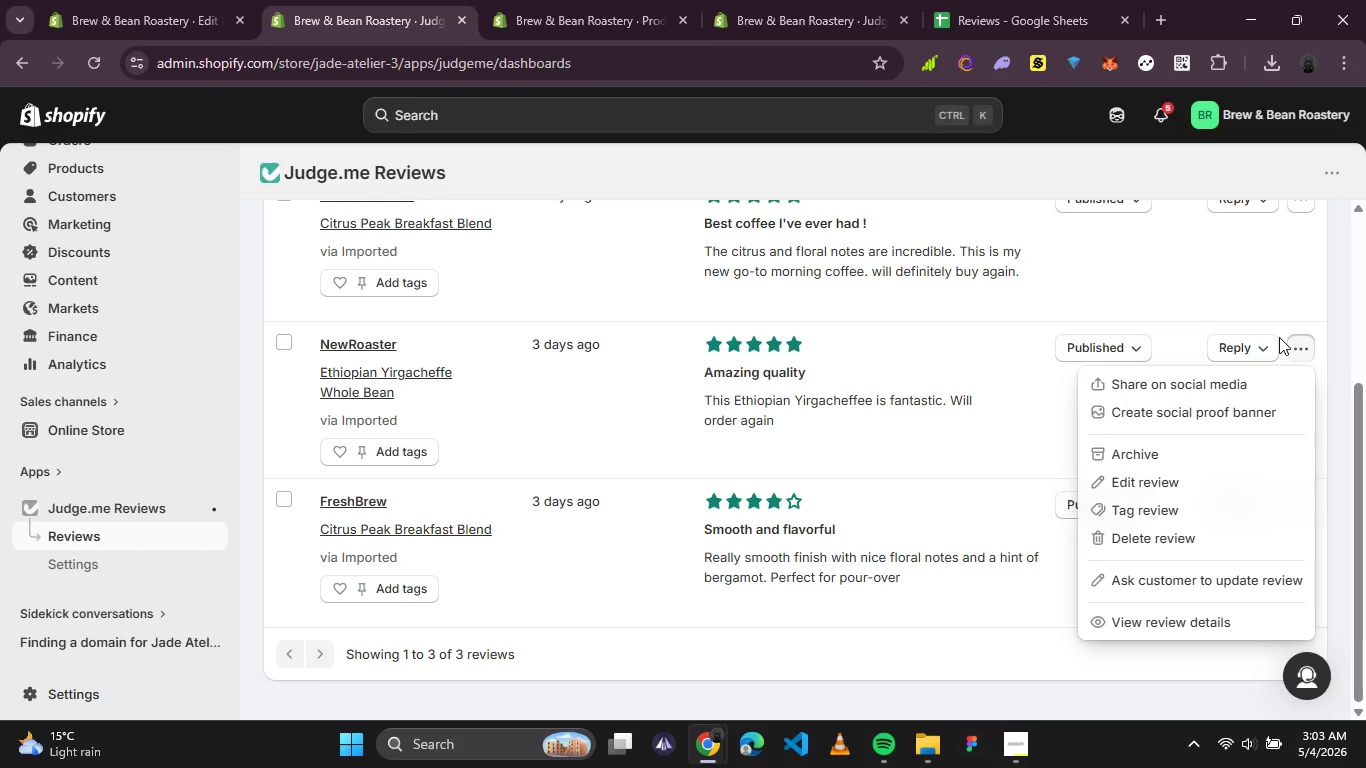 
wait(13.48)
 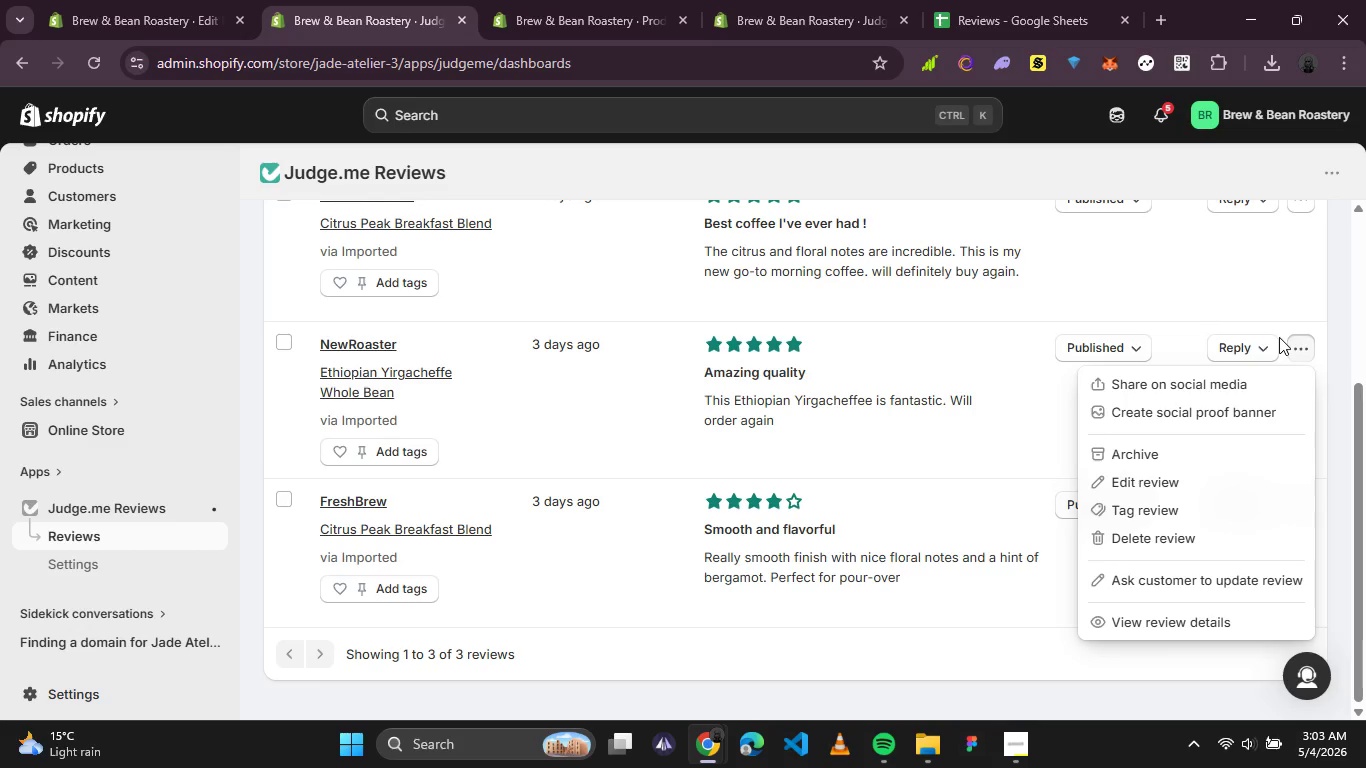 
left_click([1307, 344])
 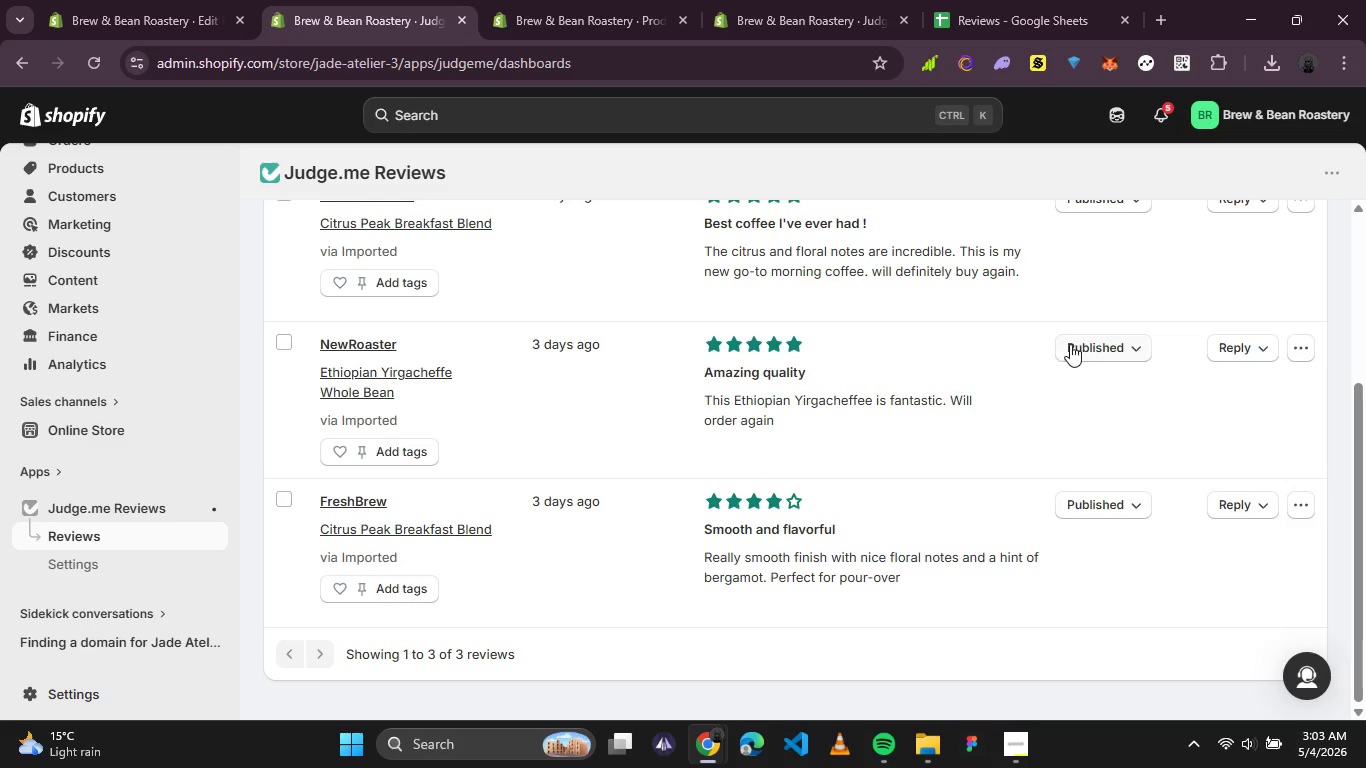 
mouse_move([1137, 373])
 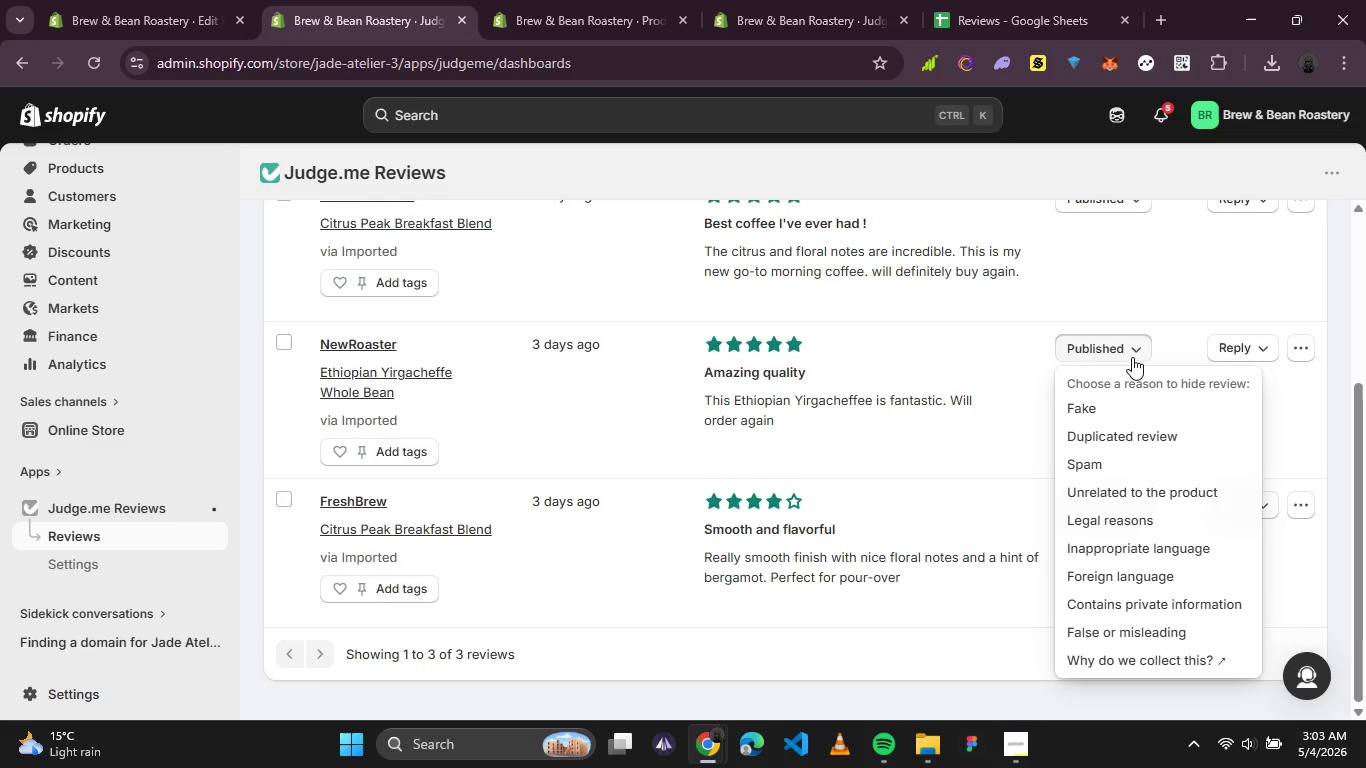 
left_click([1132, 357])
 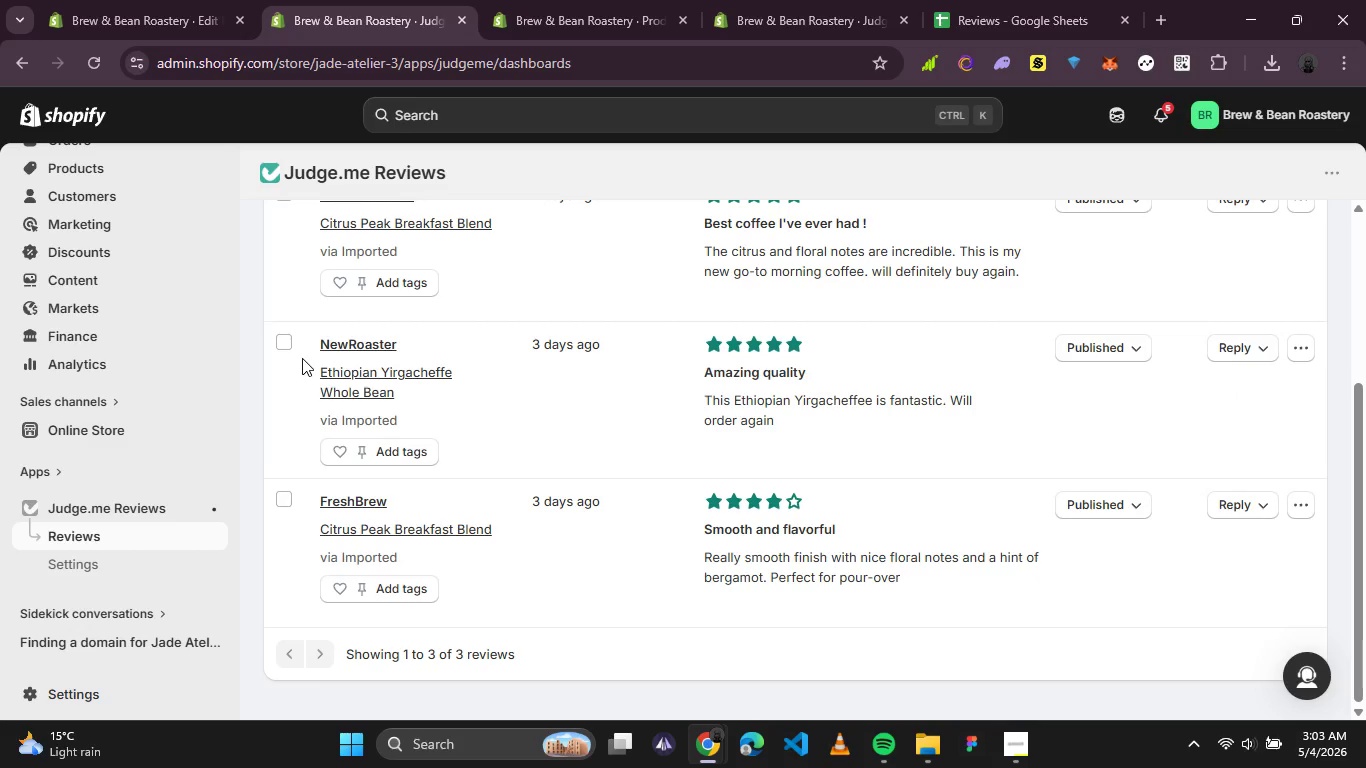 
left_click([293, 342])
 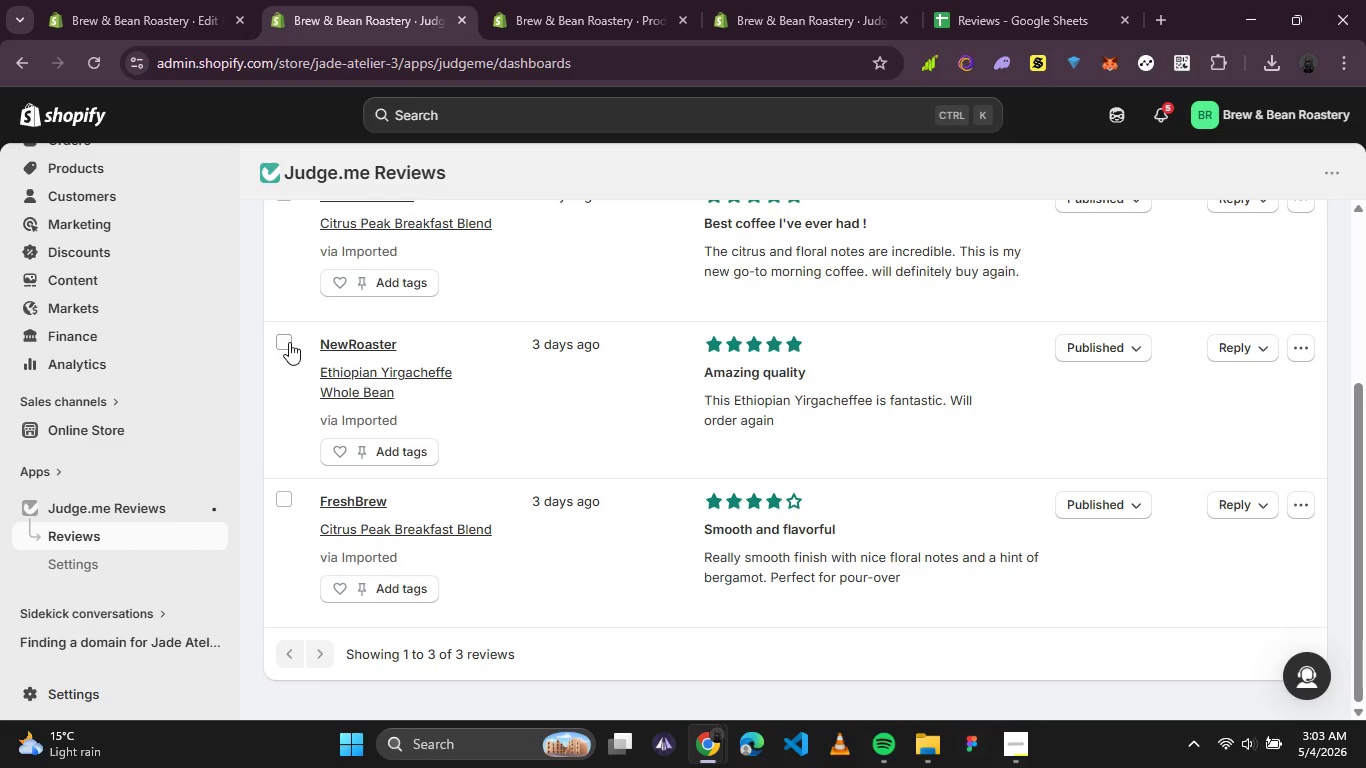 
left_click([289, 342])
 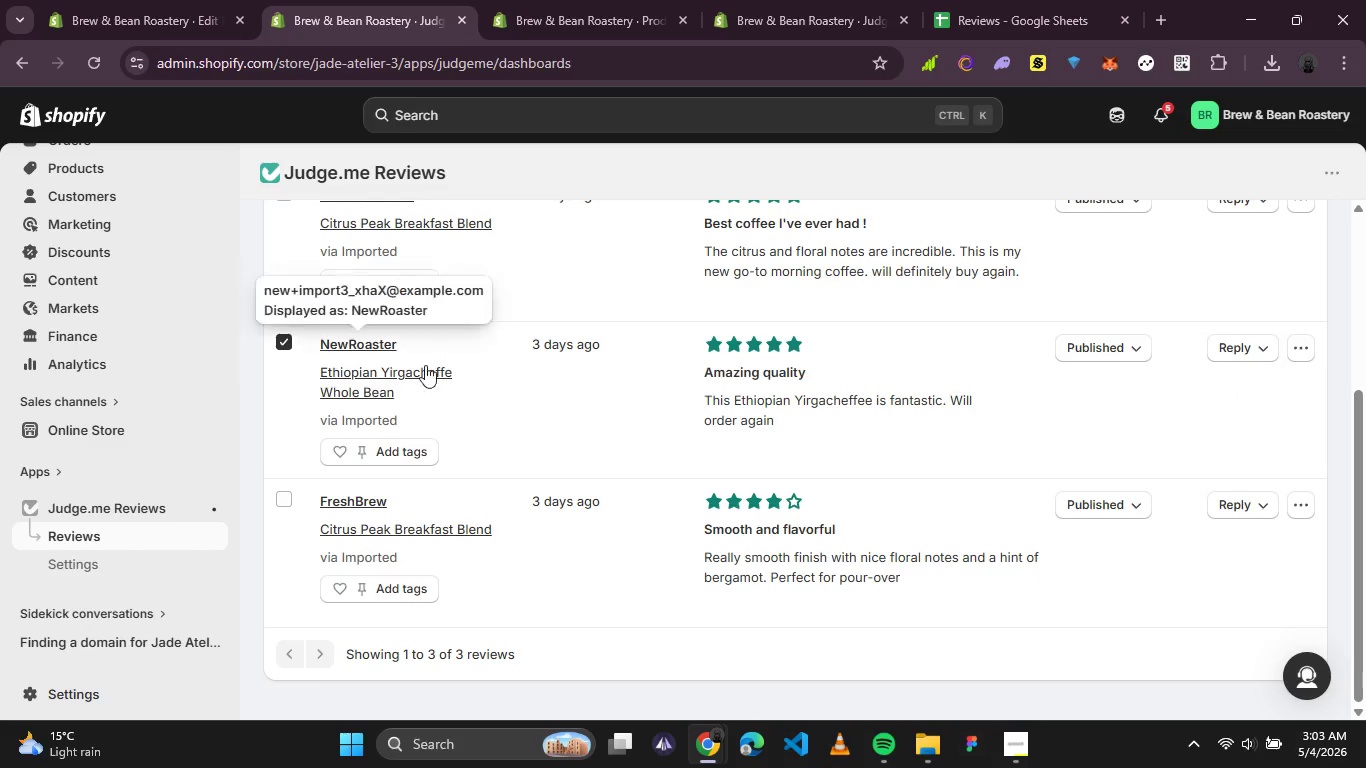 
scroll: coordinate [454, 367], scroll_direction: up, amount: 2.0
 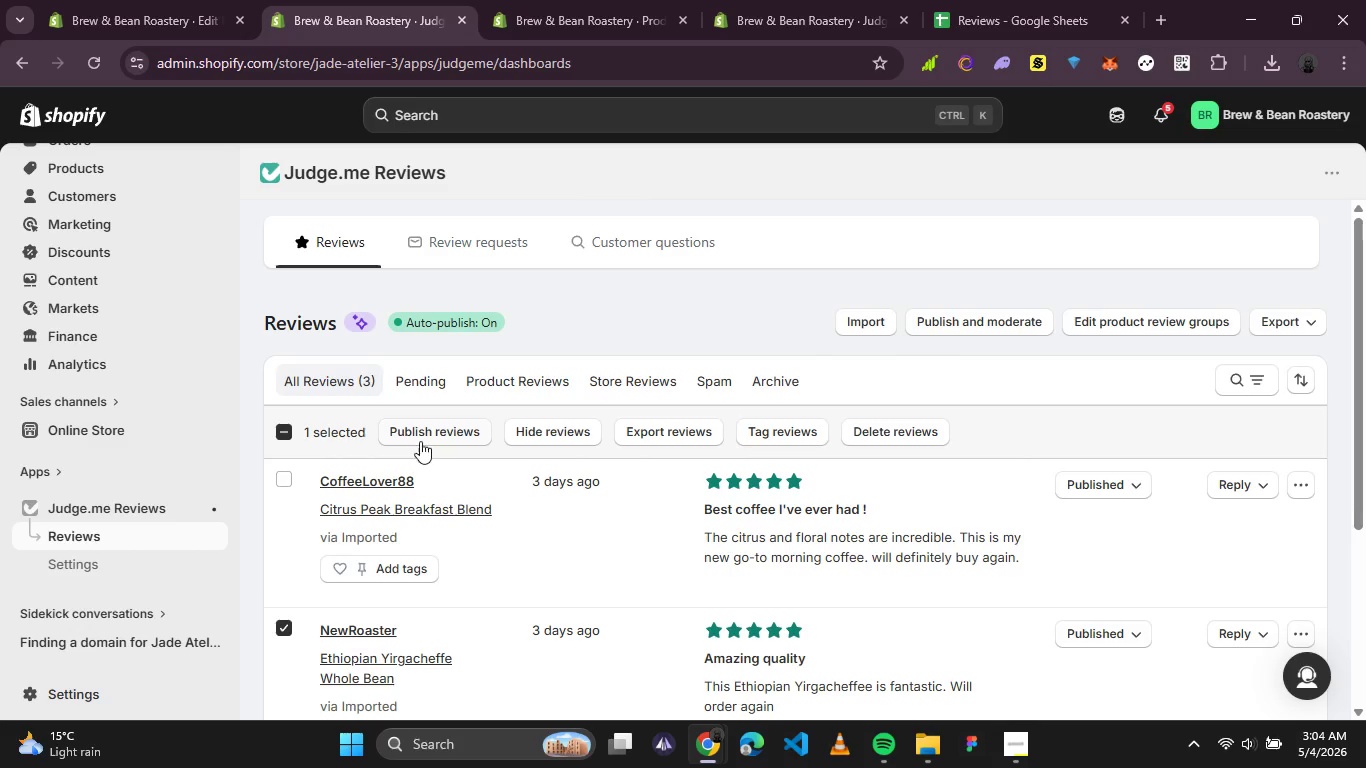 
wait(10.2)
 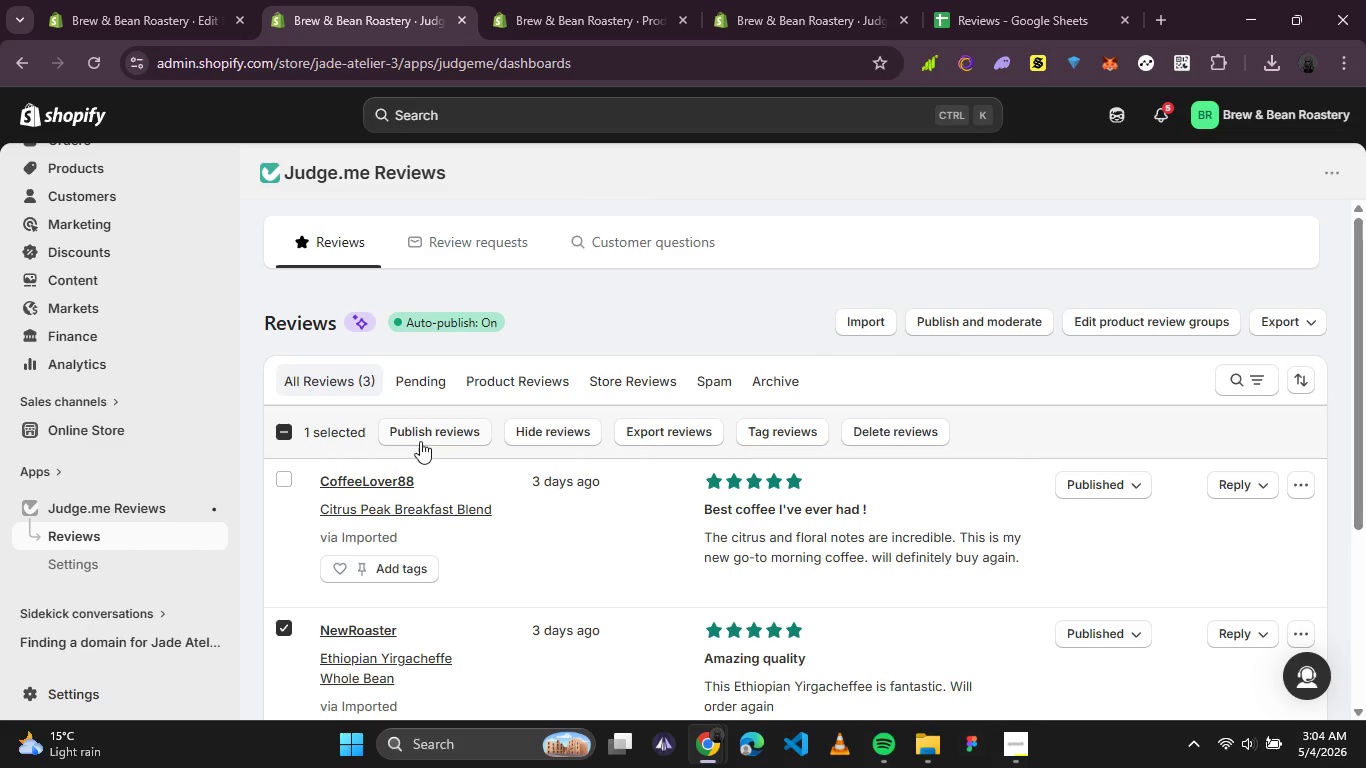 
left_click([284, 431])
 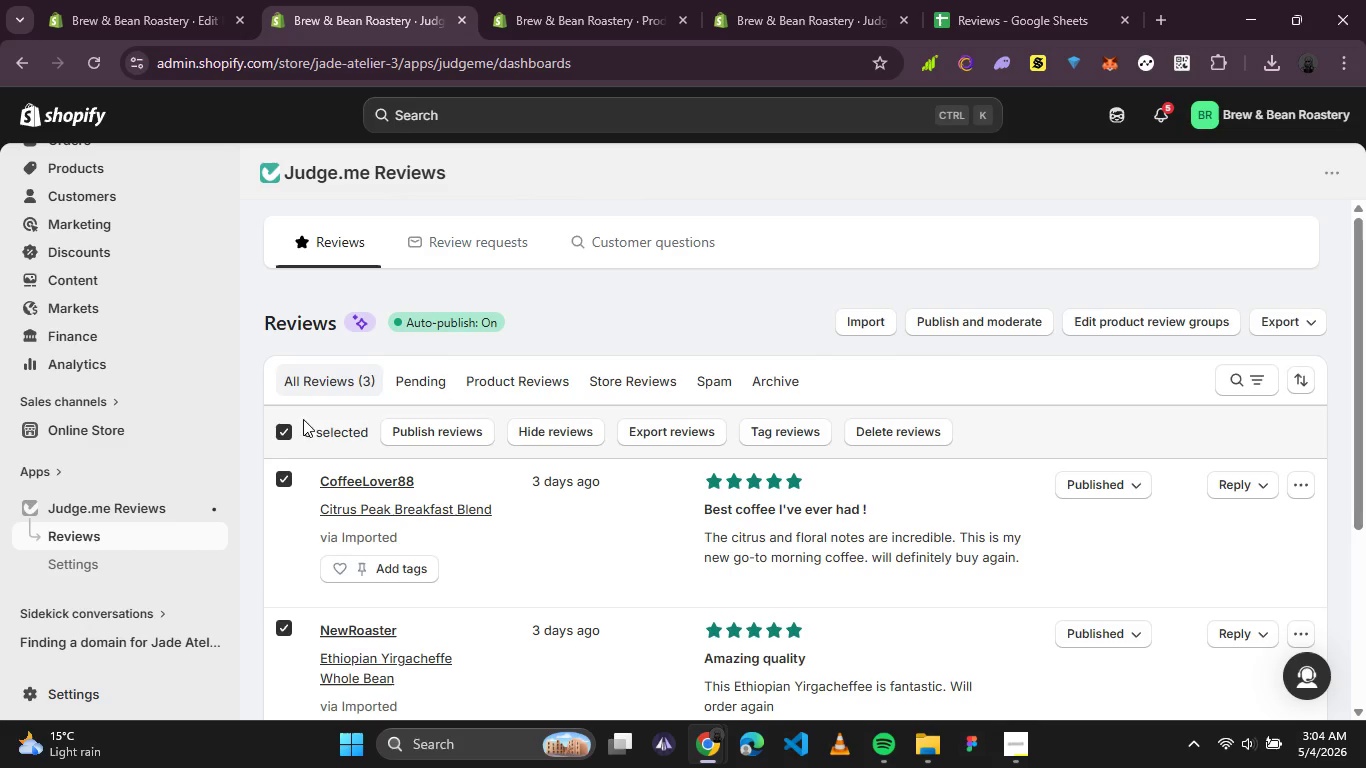 
left_click([285, 435])
 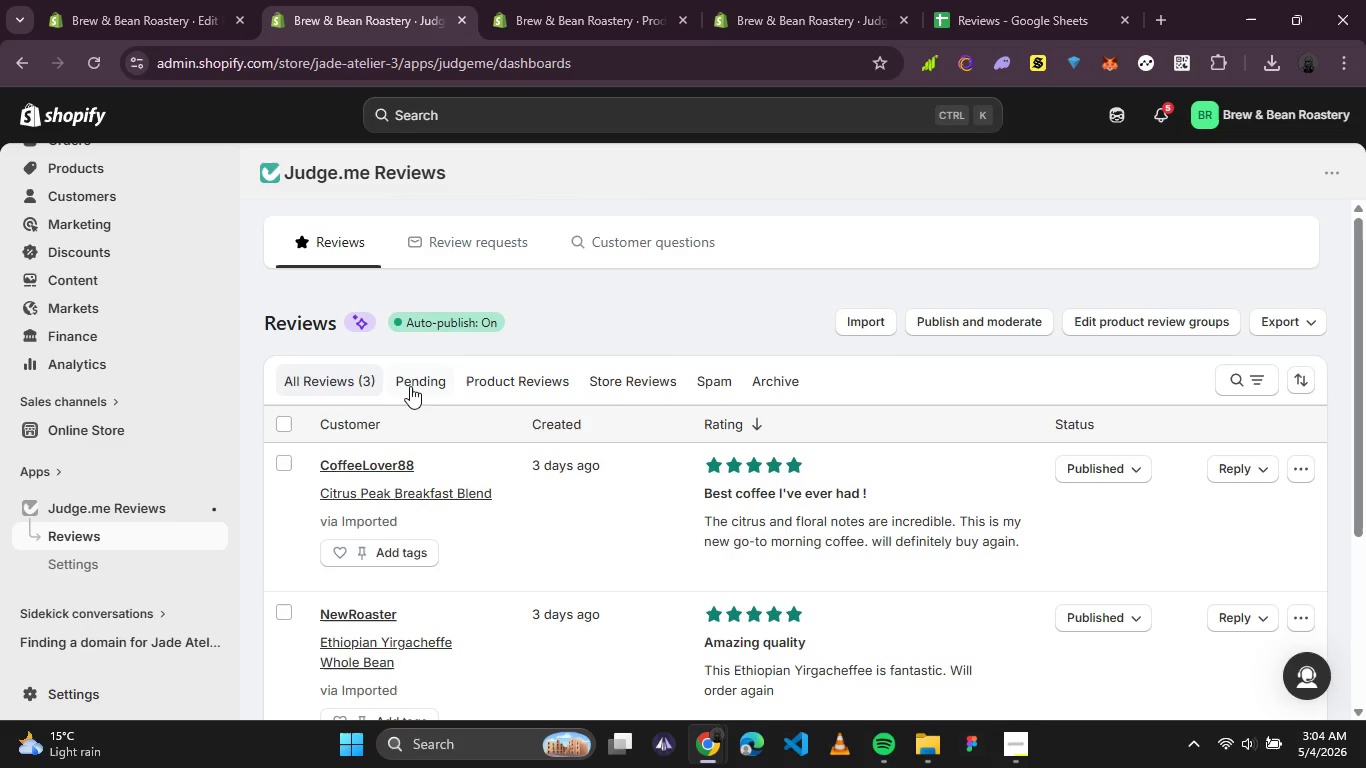 
left_click([419, 384])
 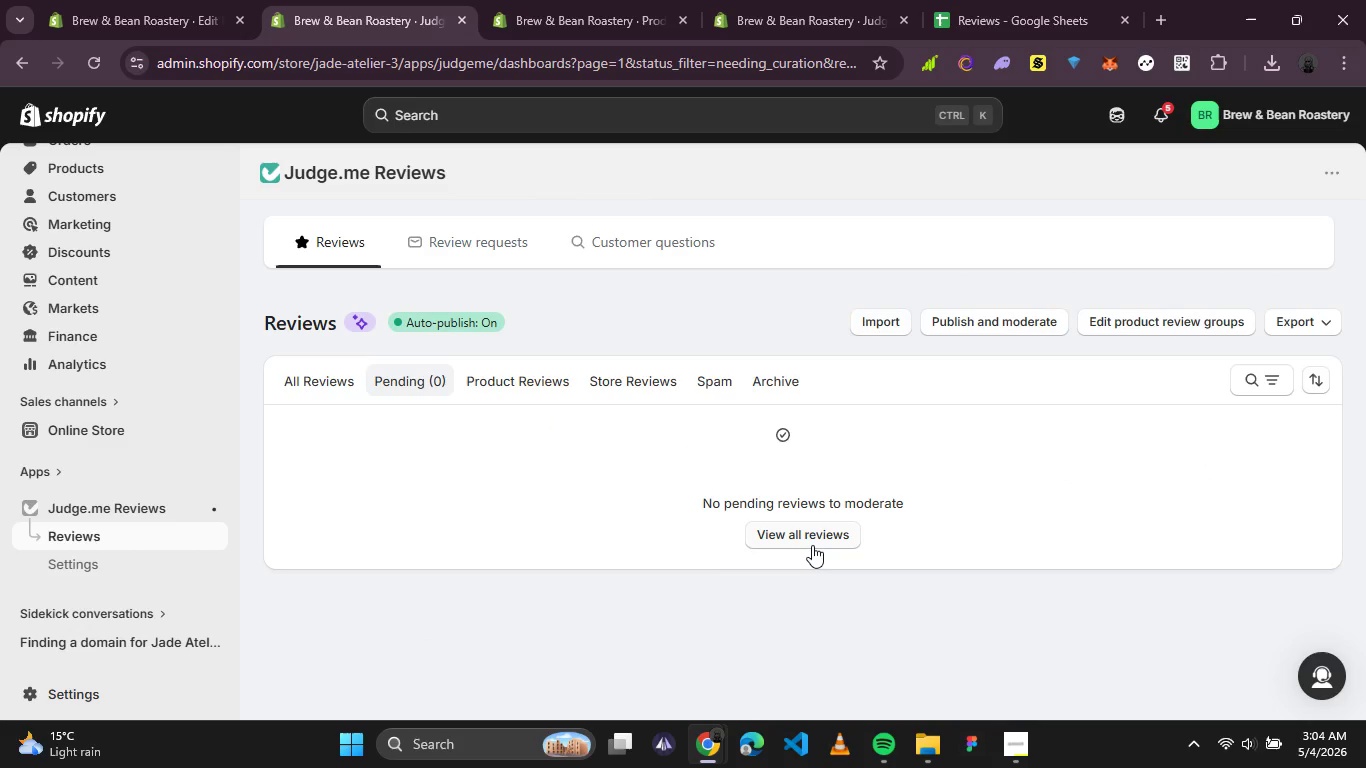 
left_click([820, 538])
 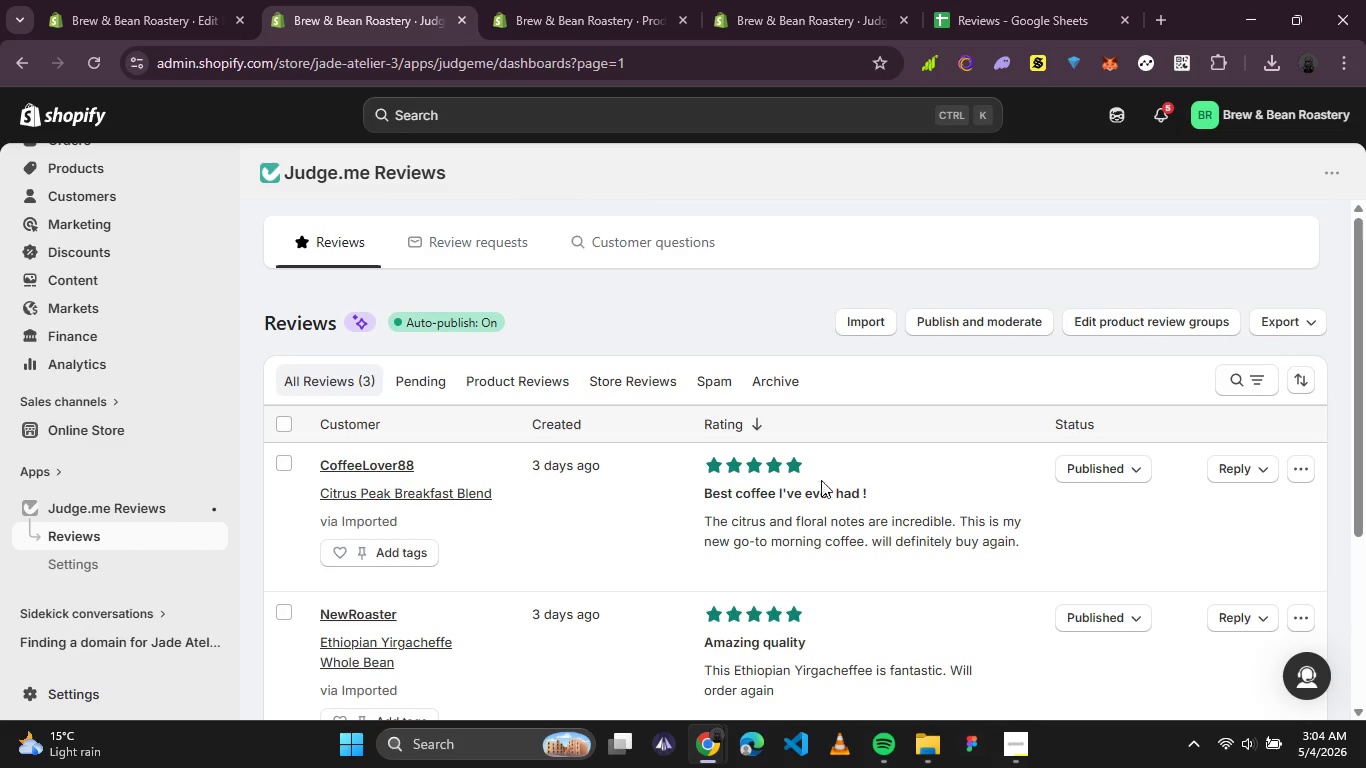 
scroll: coordinate [823, 472], scroll_direction: down, amount: 2.0
 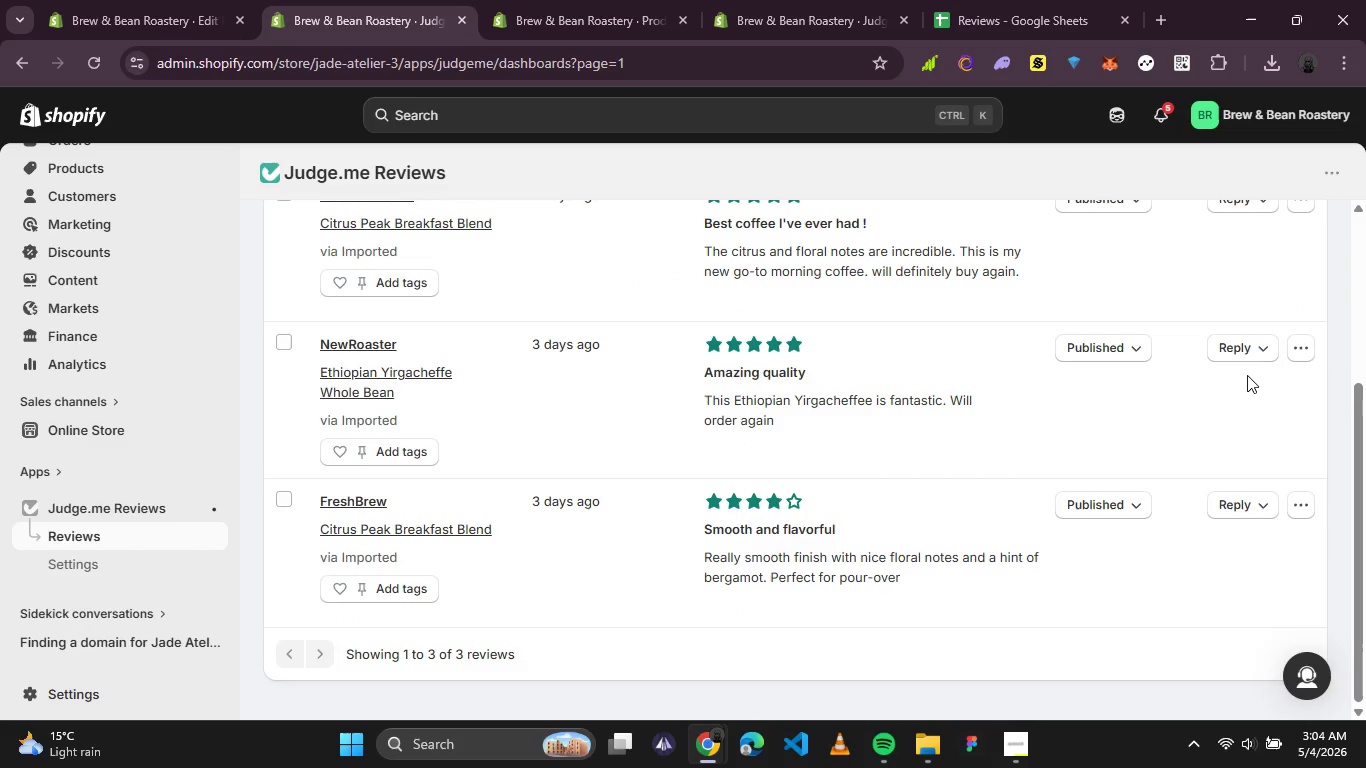 
left_click([1257, 358])
 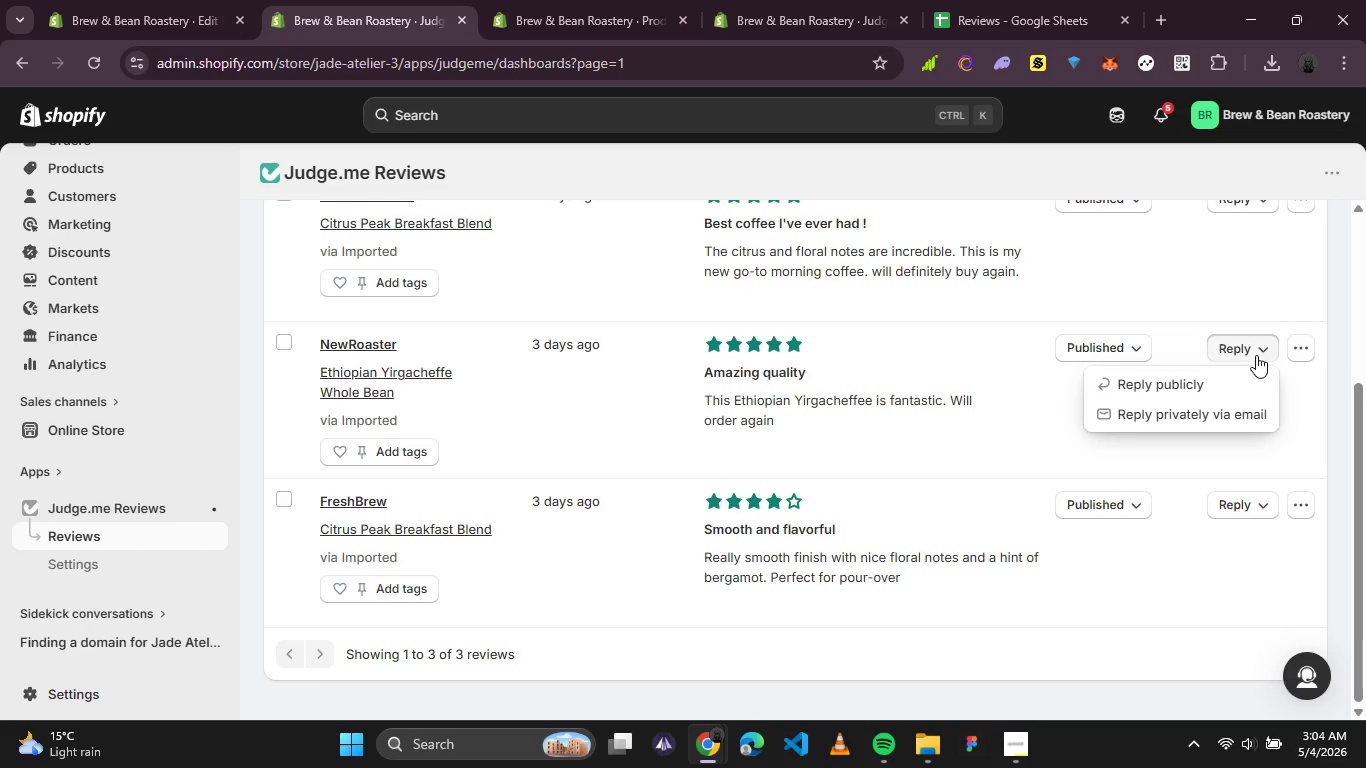 
left_click([1254, 353])
 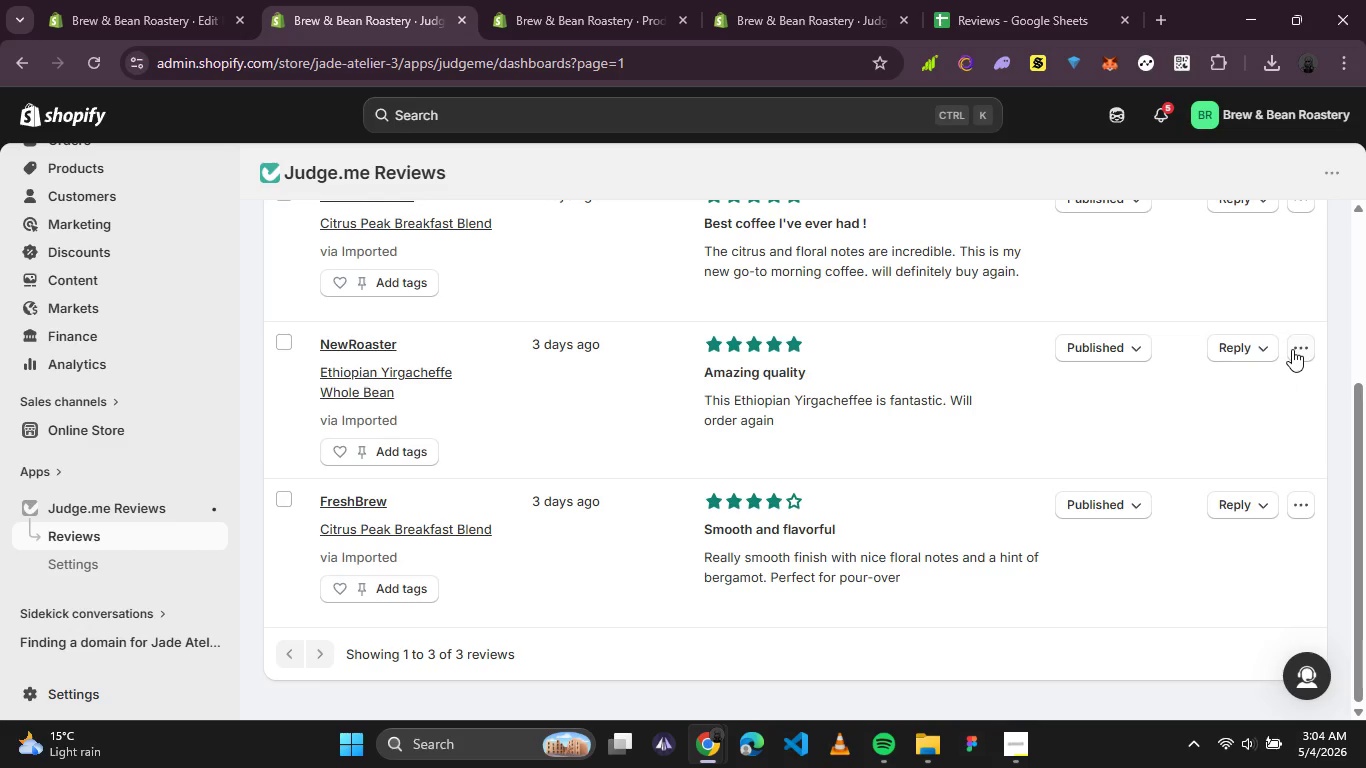 
left_click([1292, 349])
 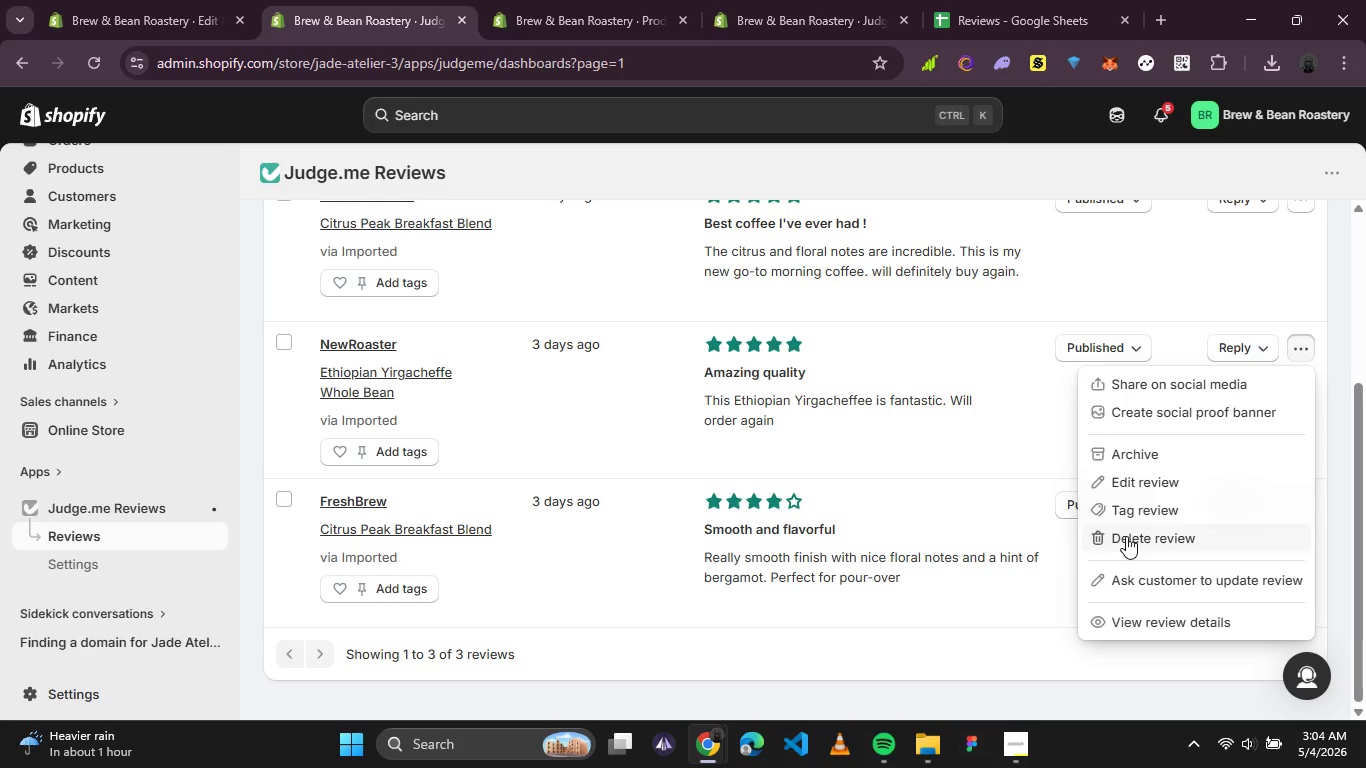 
wait(15.11)
 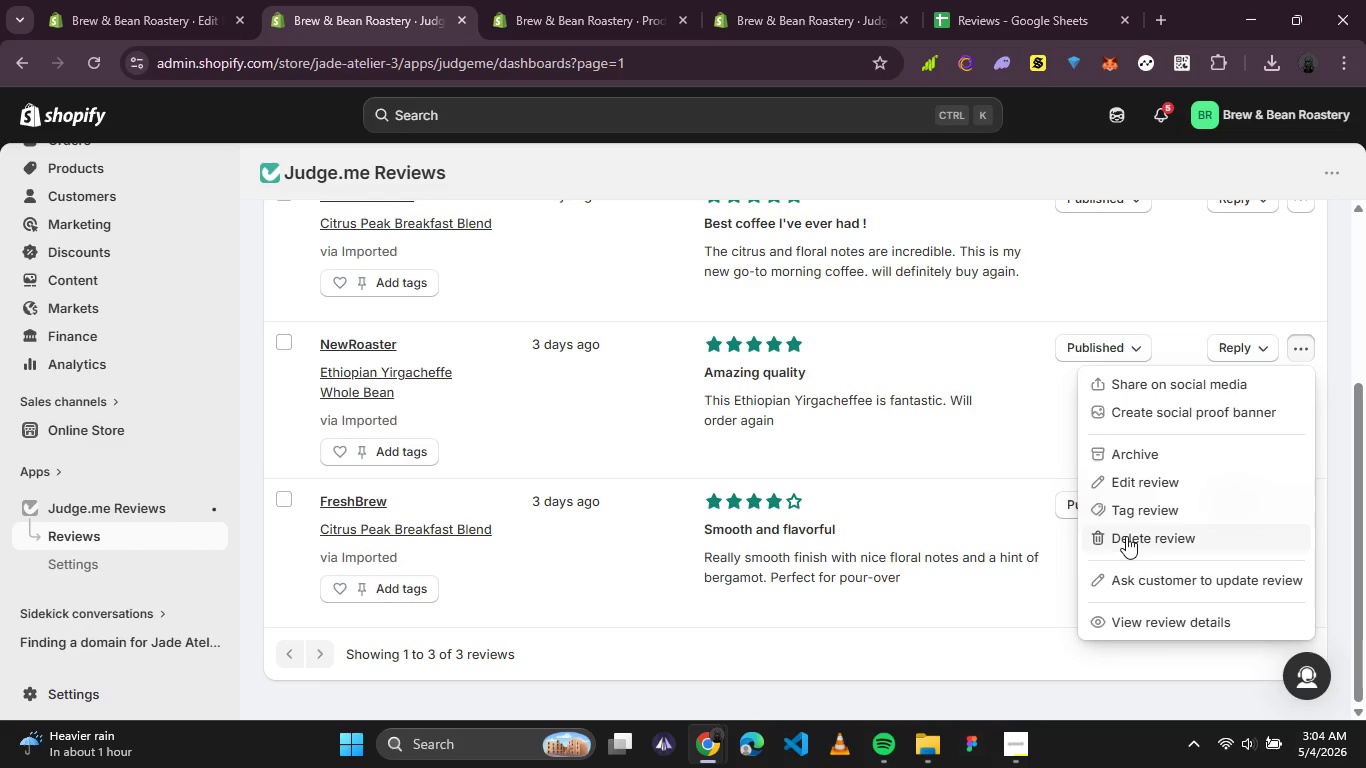 
left_click([1111, 341])
 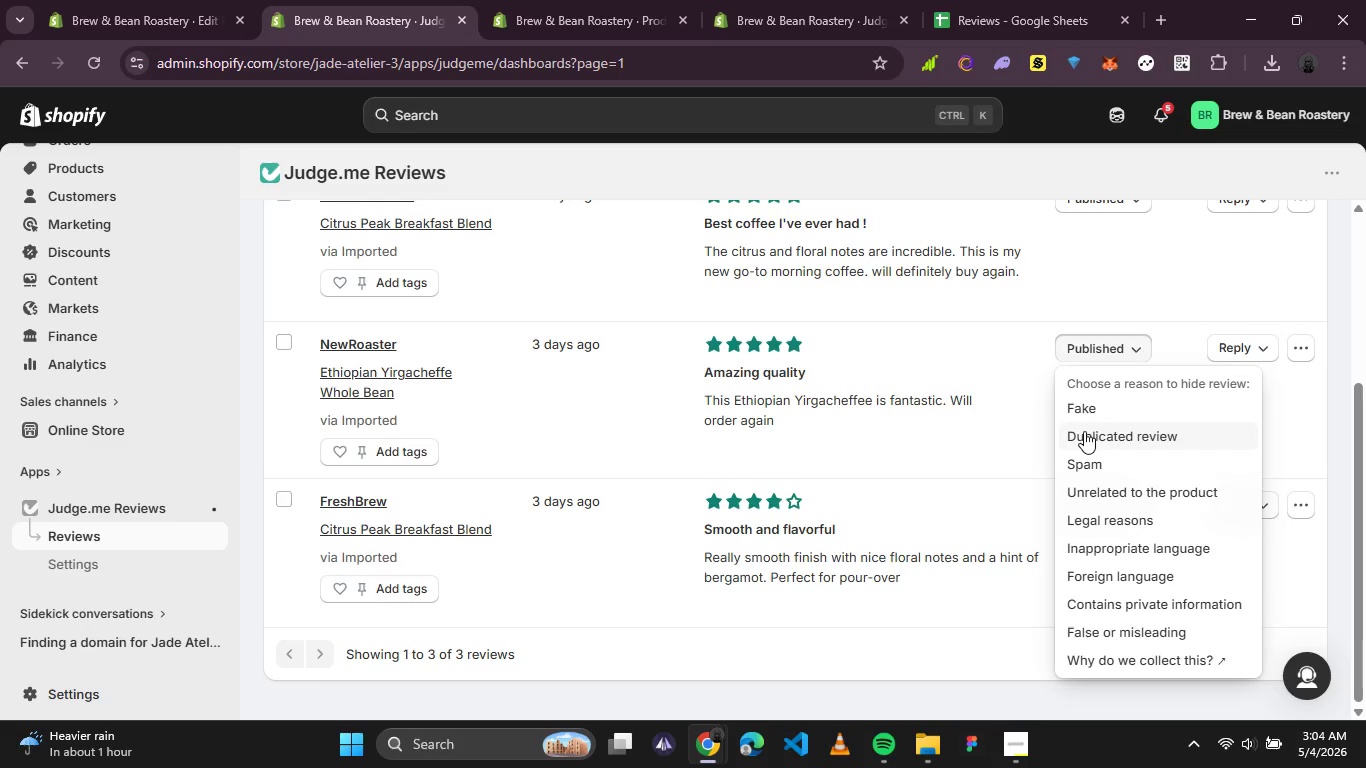 
scroll: coordinate [1118, 516], scroll_direction: down, amount: 1.0
 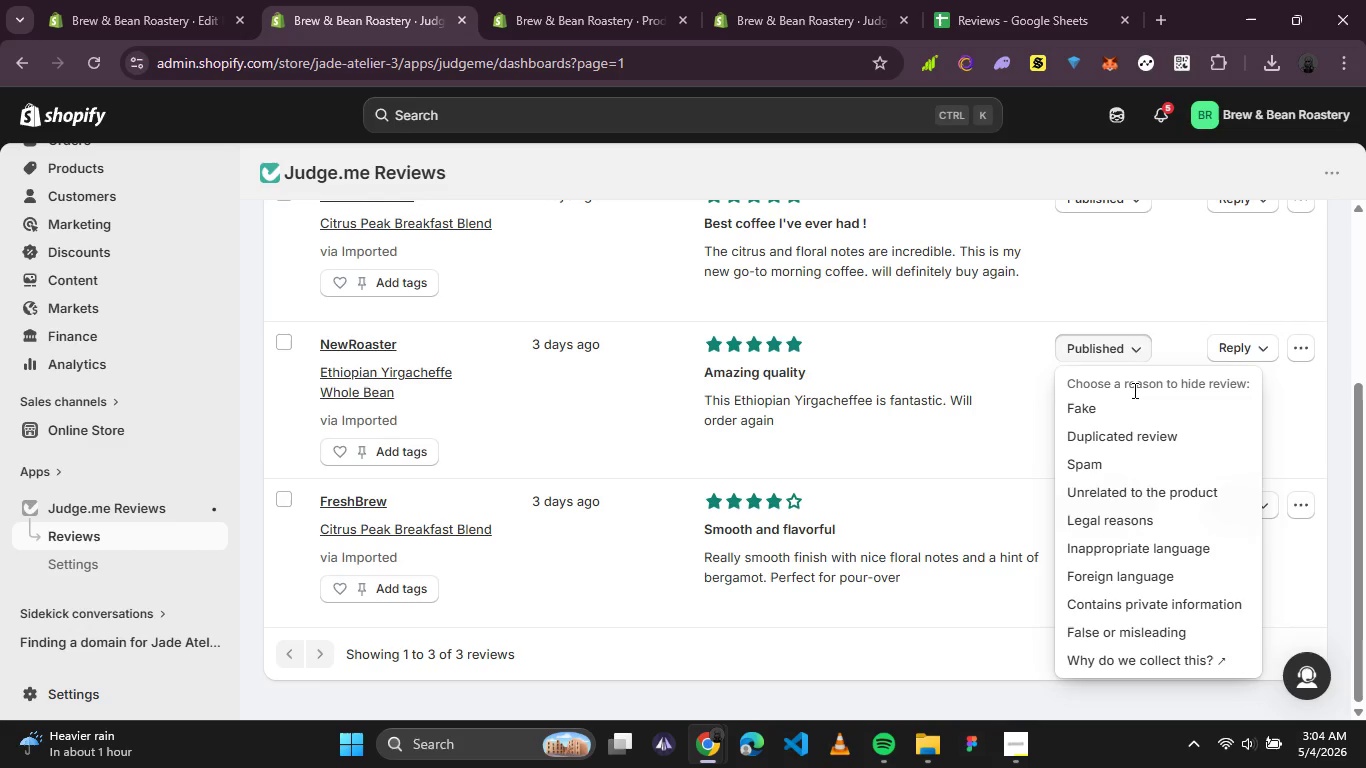 
left_click([1134, 389])
 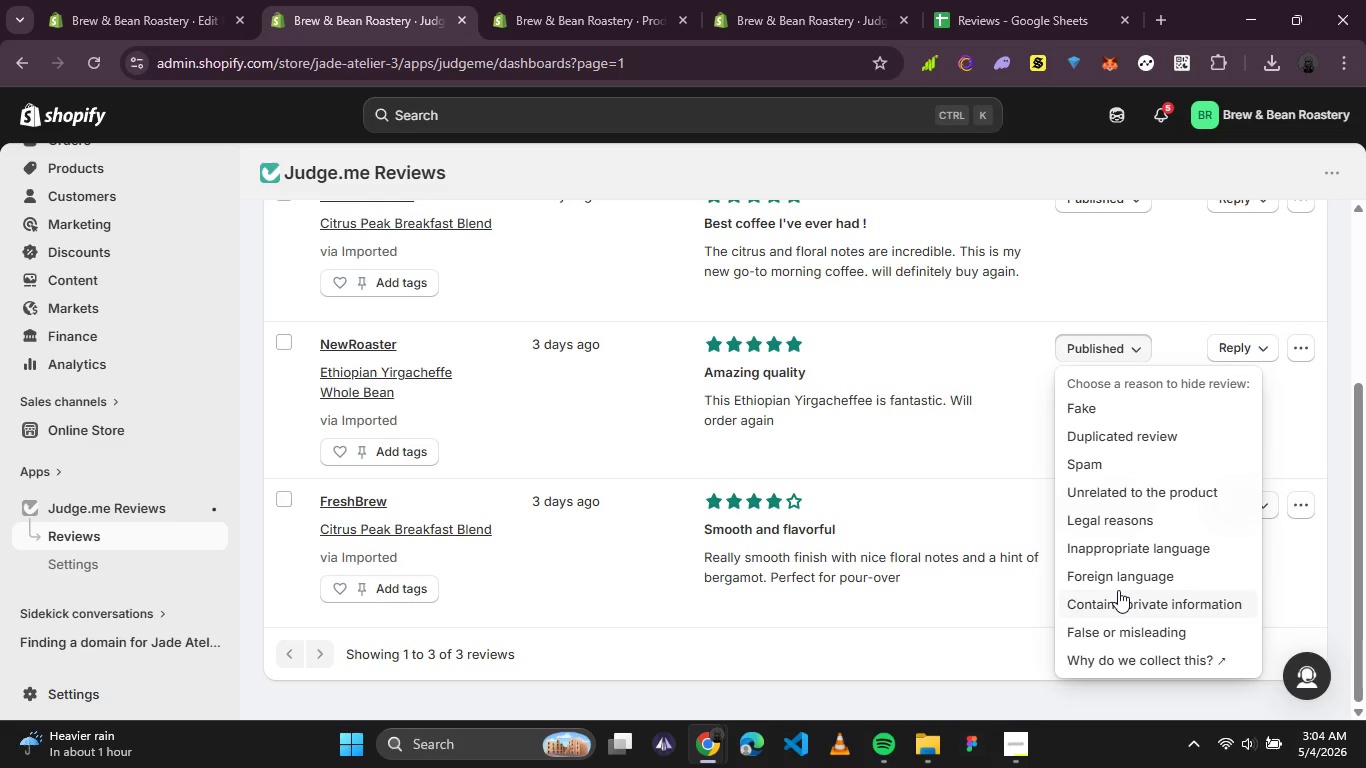 
wait(11.33)
 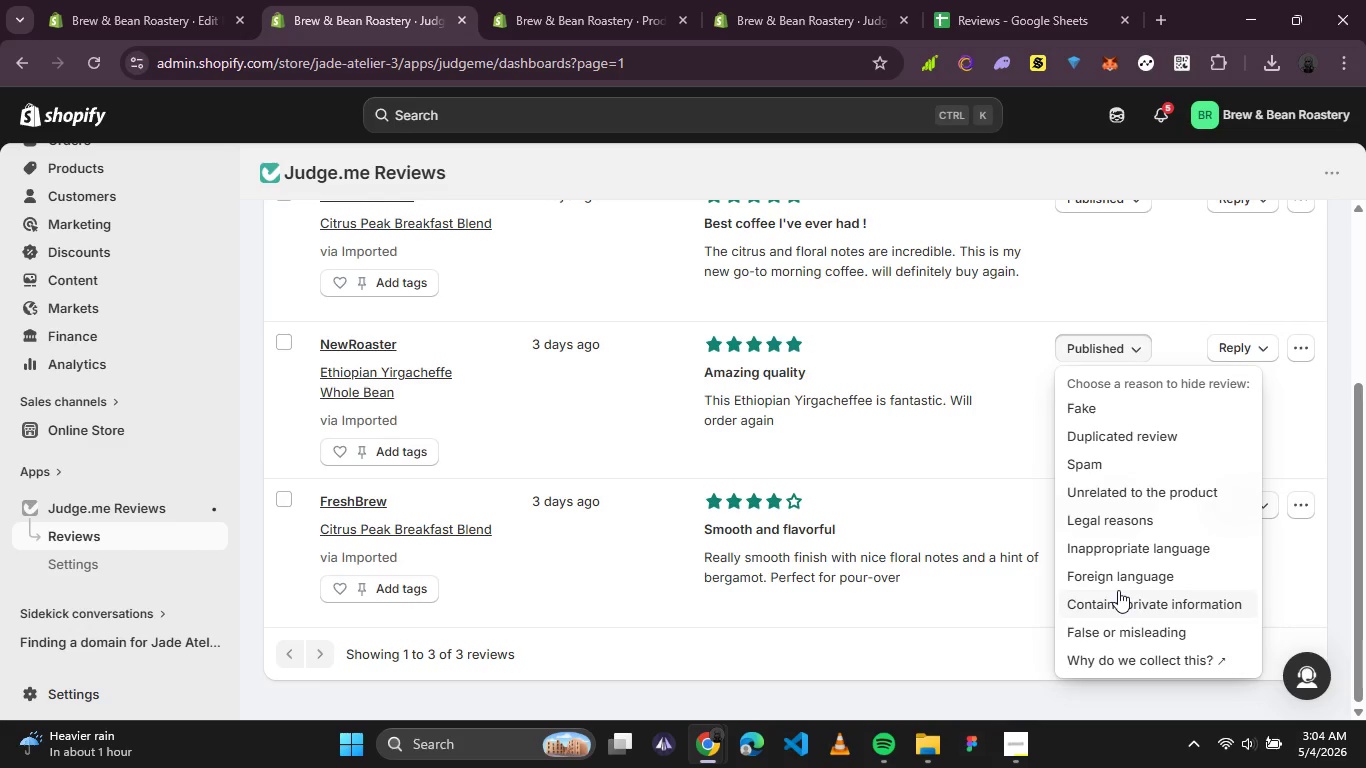 
left_click([369, 349])
 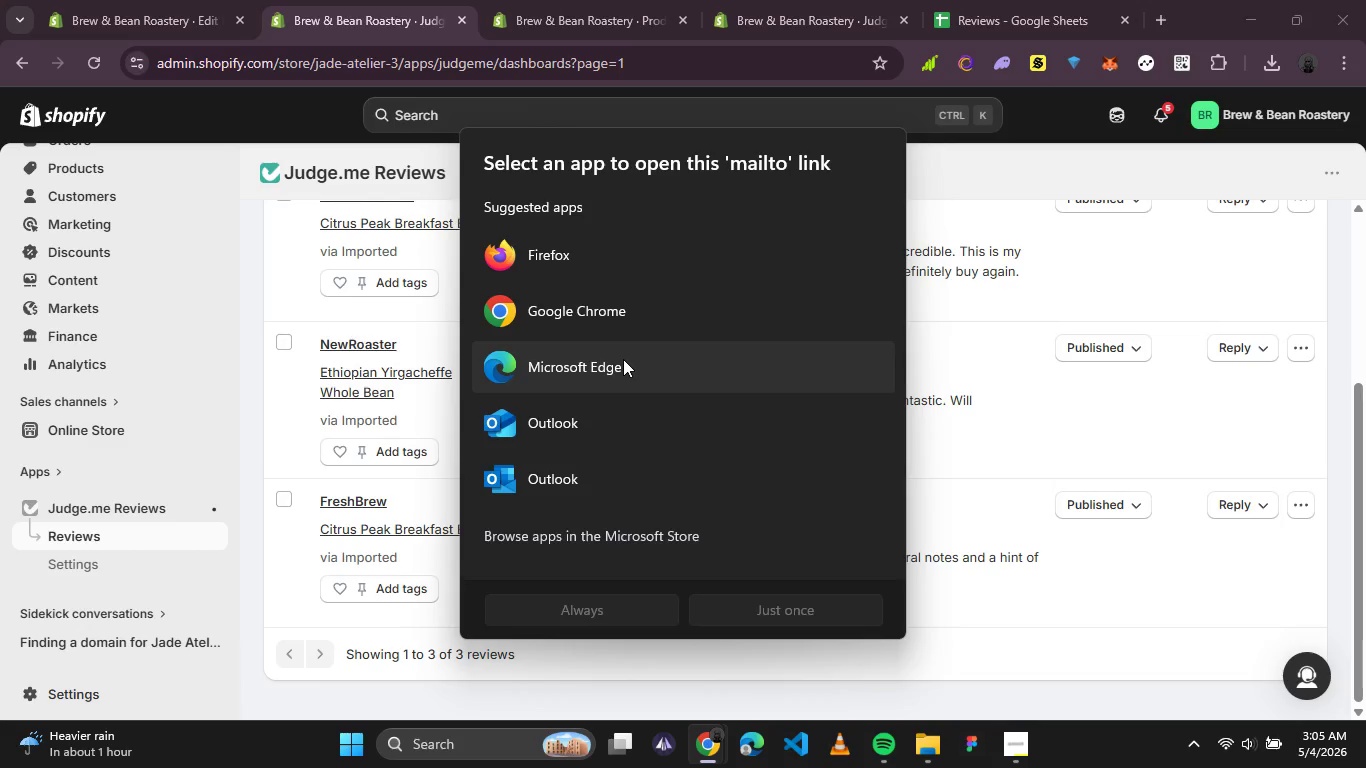 
double_click([568, 313])
 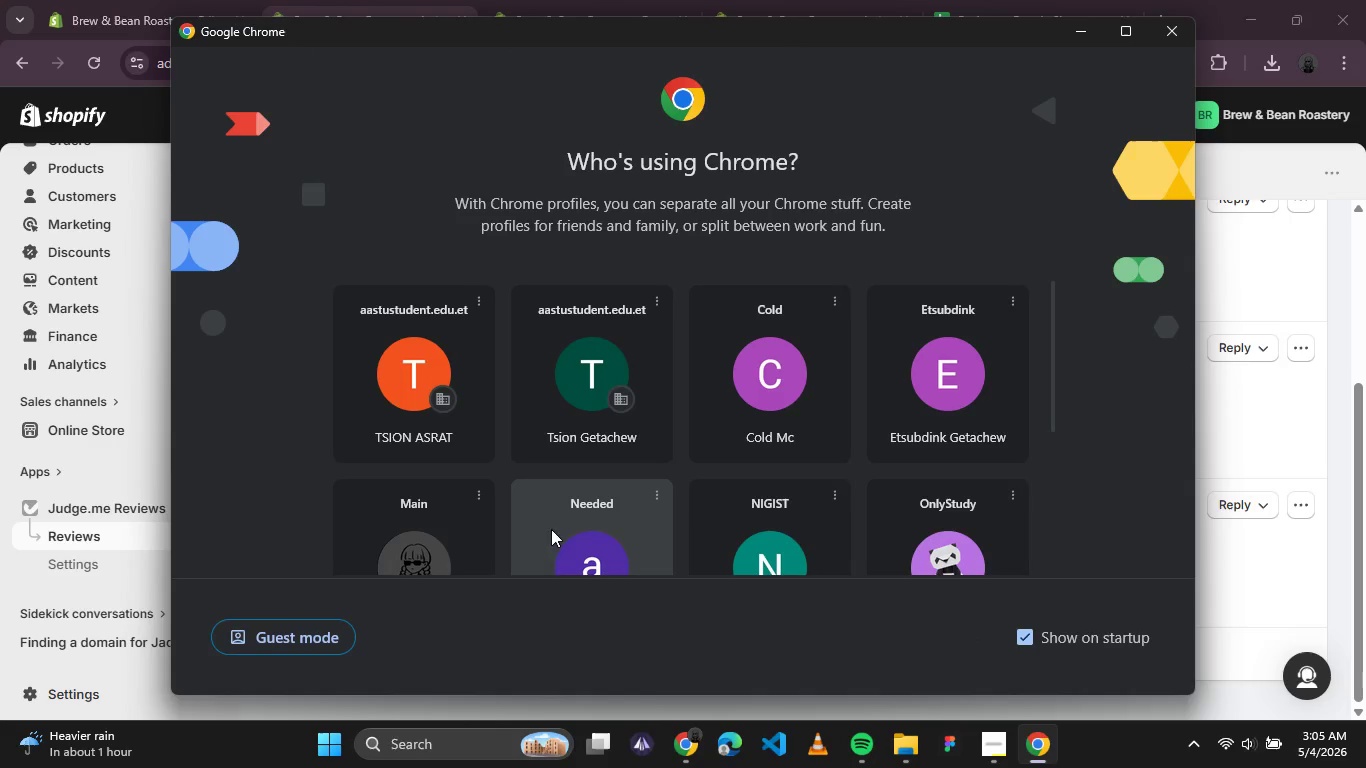 
left_click([611, 561])
 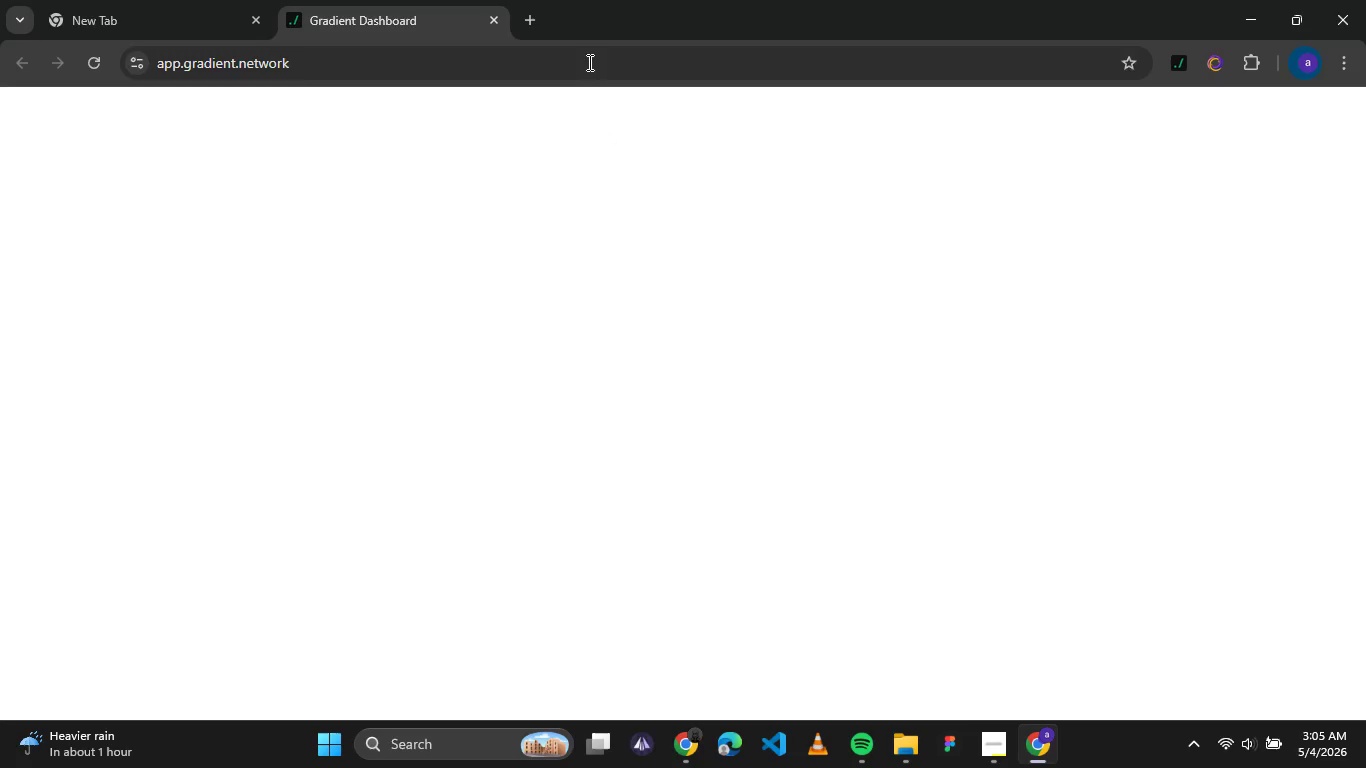 
wait(5.12)
 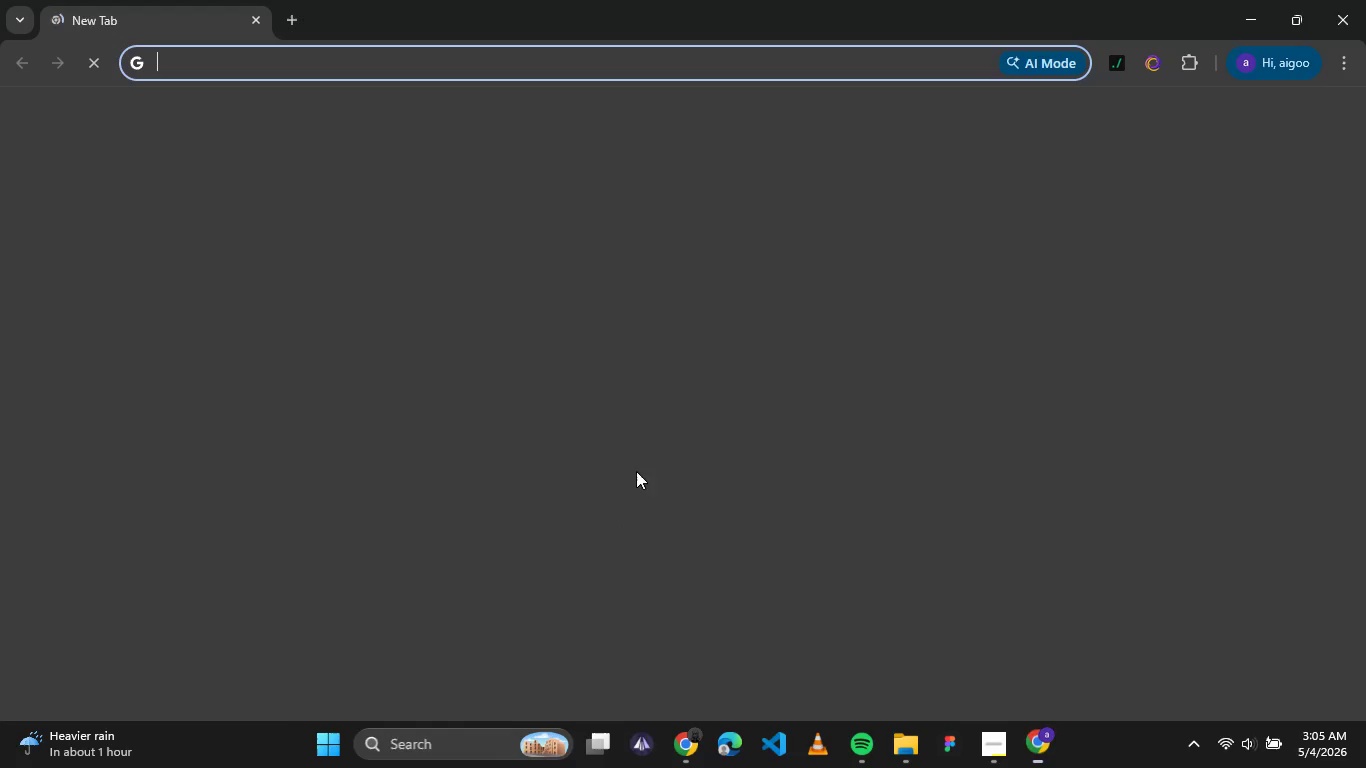 
left_click([494, 20])
 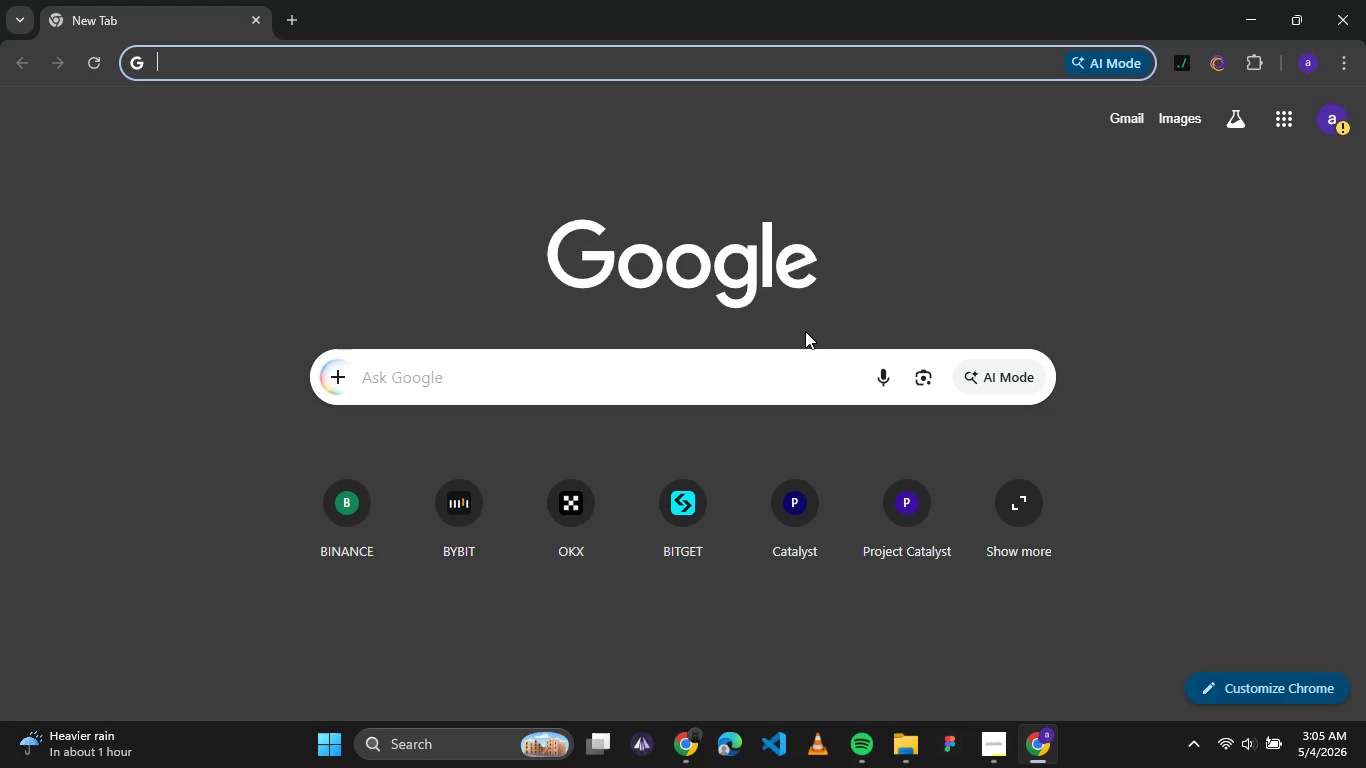 
left_click([1365, 0])
 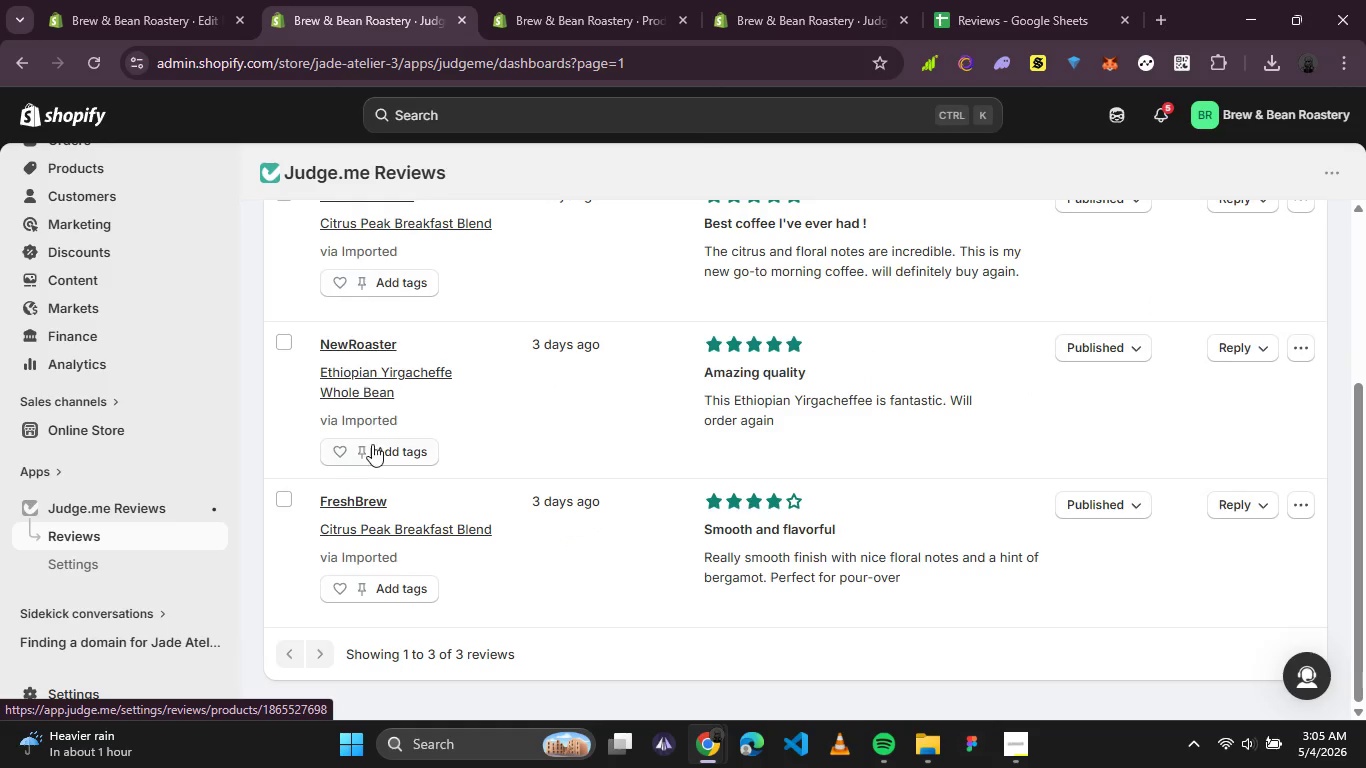 
left_click([373, 454])
 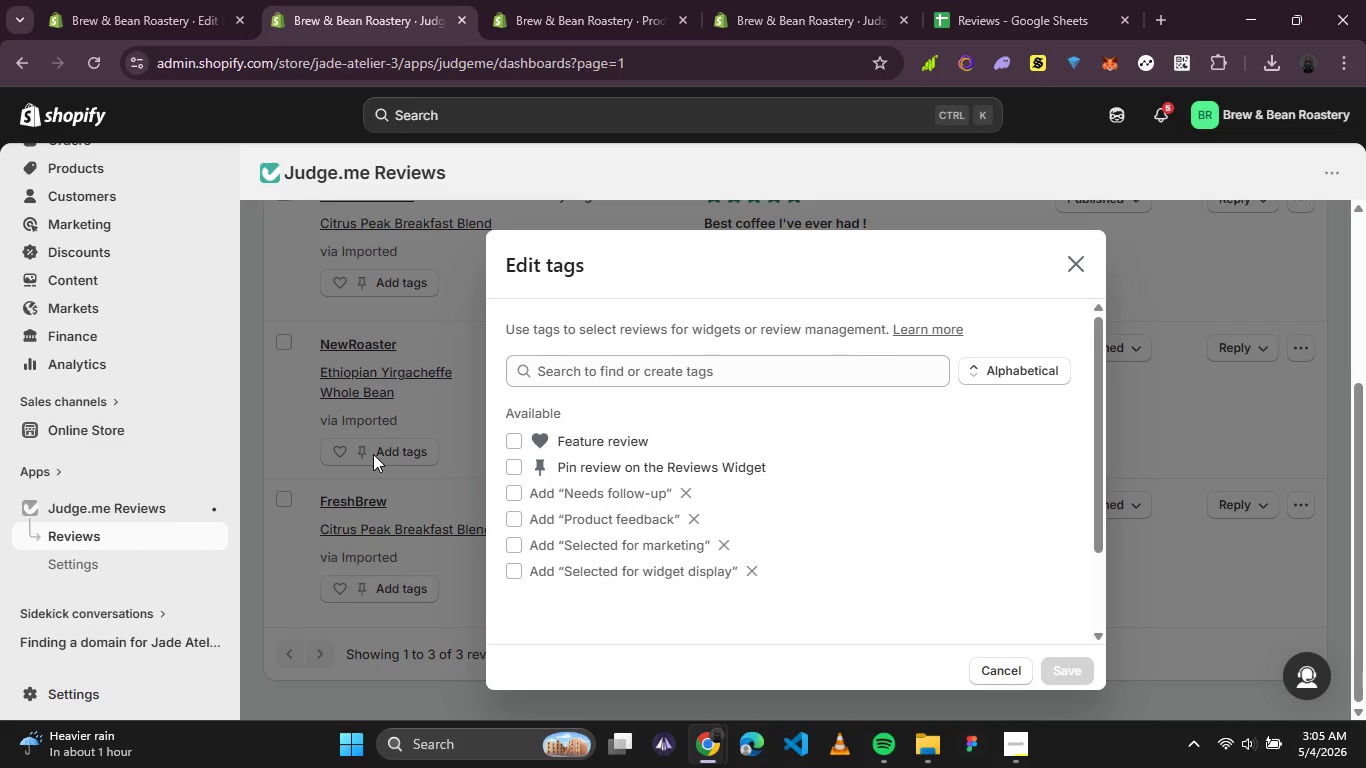 
left_click([389, 410])
 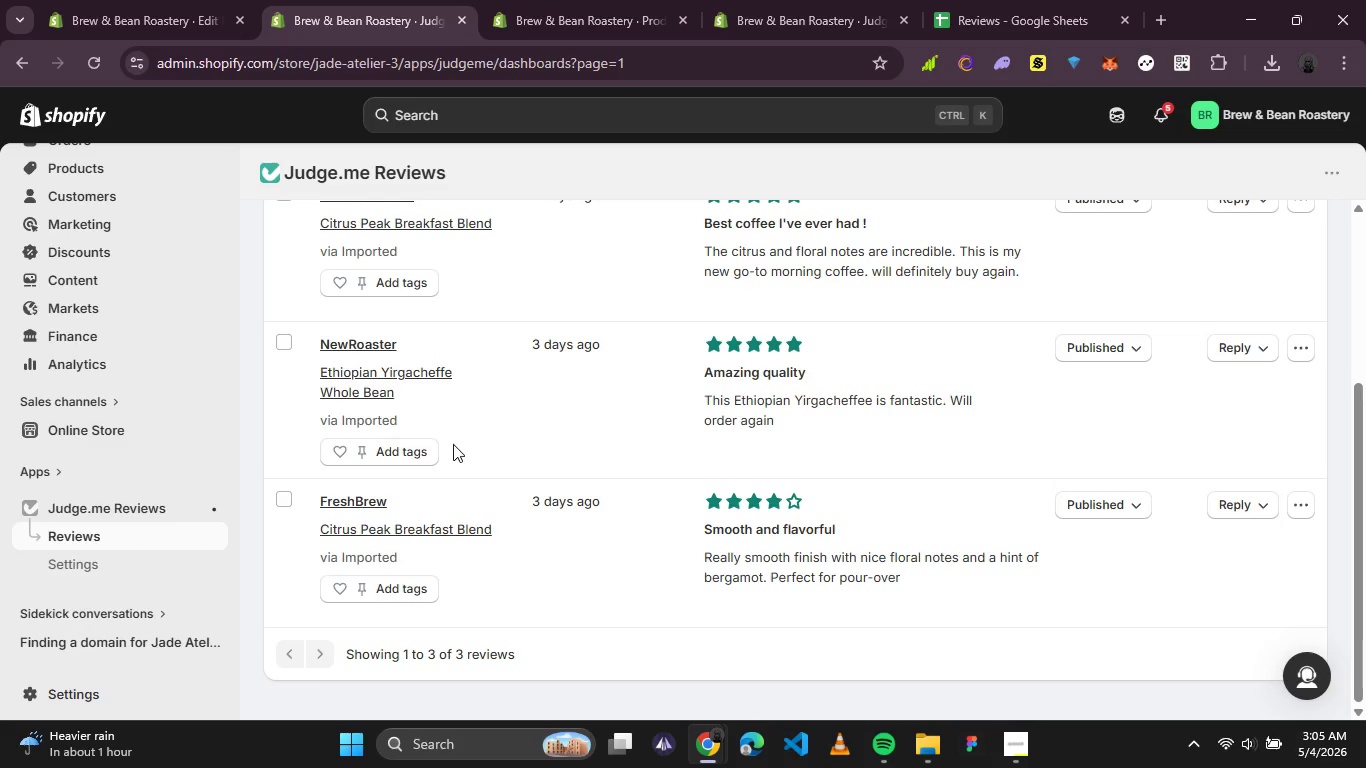 
scroll: coordinate [396, 570], scroll_direction: up, amount: 3.0
 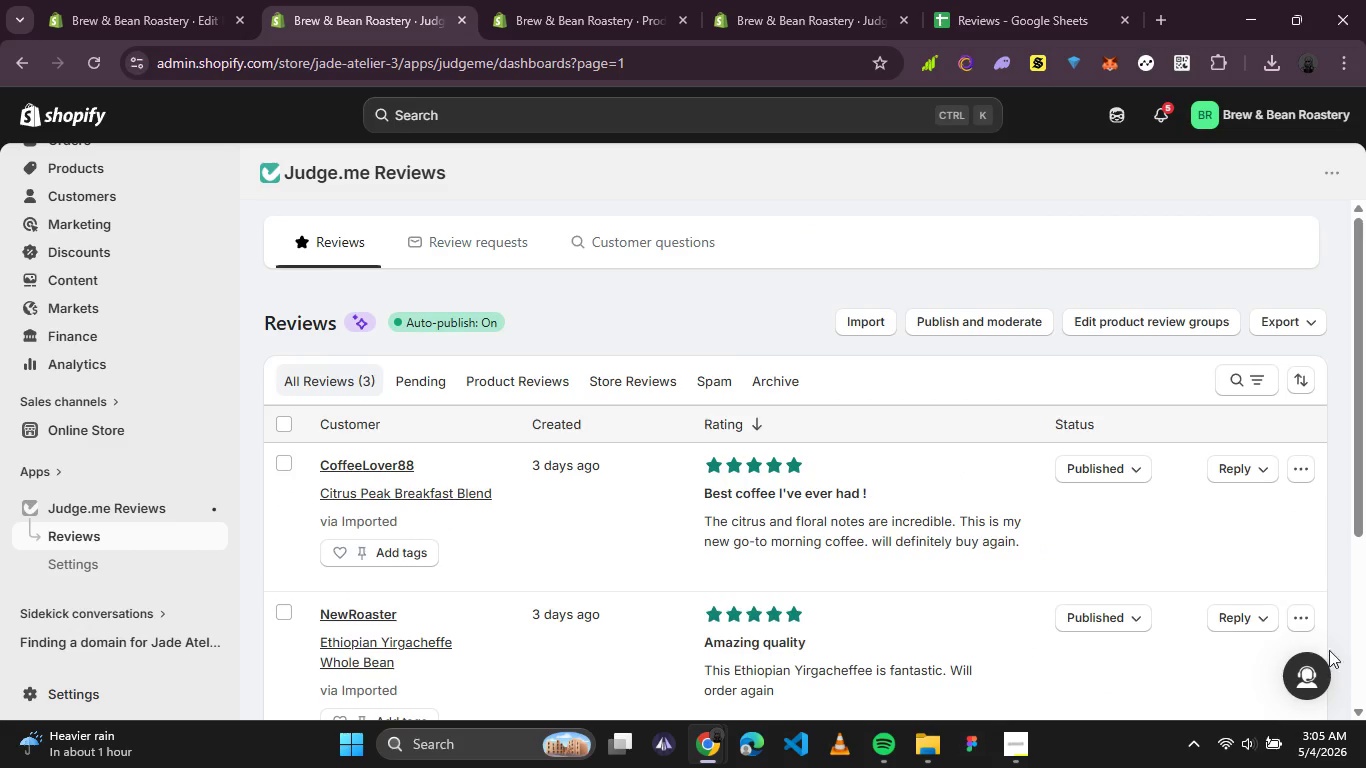 
left_click([1312, 324])
 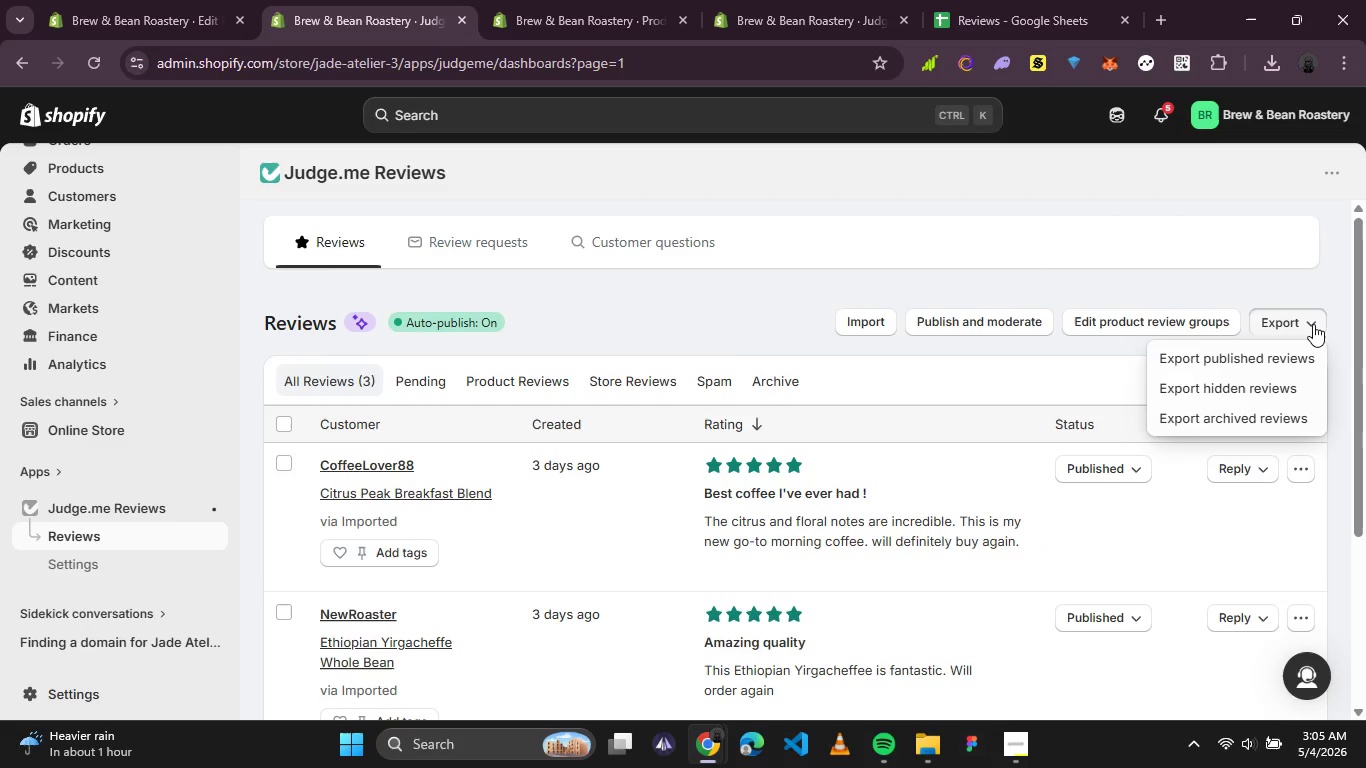 
left_click([1313, 324])
 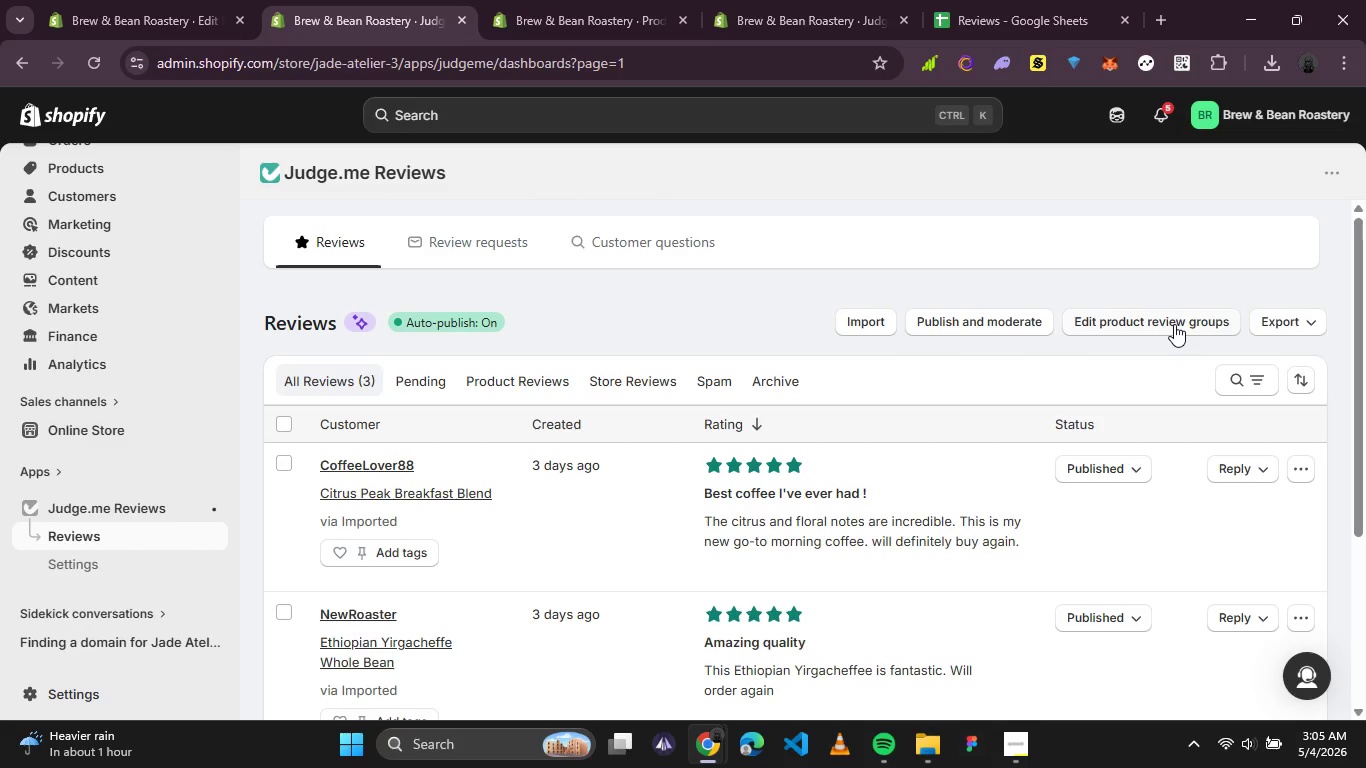 
left_click([1174, 324])
 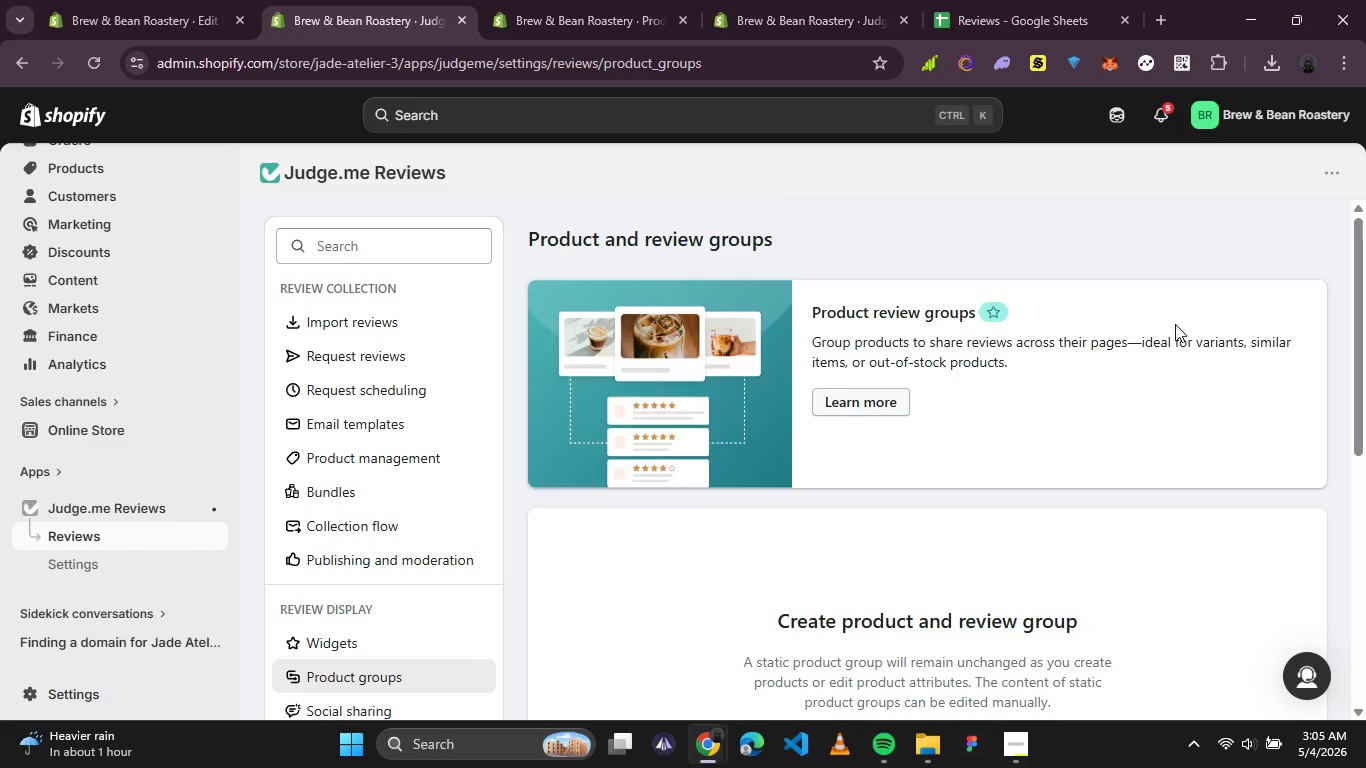 
scroll: coordinate [1047, 384], scroll_direction: down, amount: 1.0
 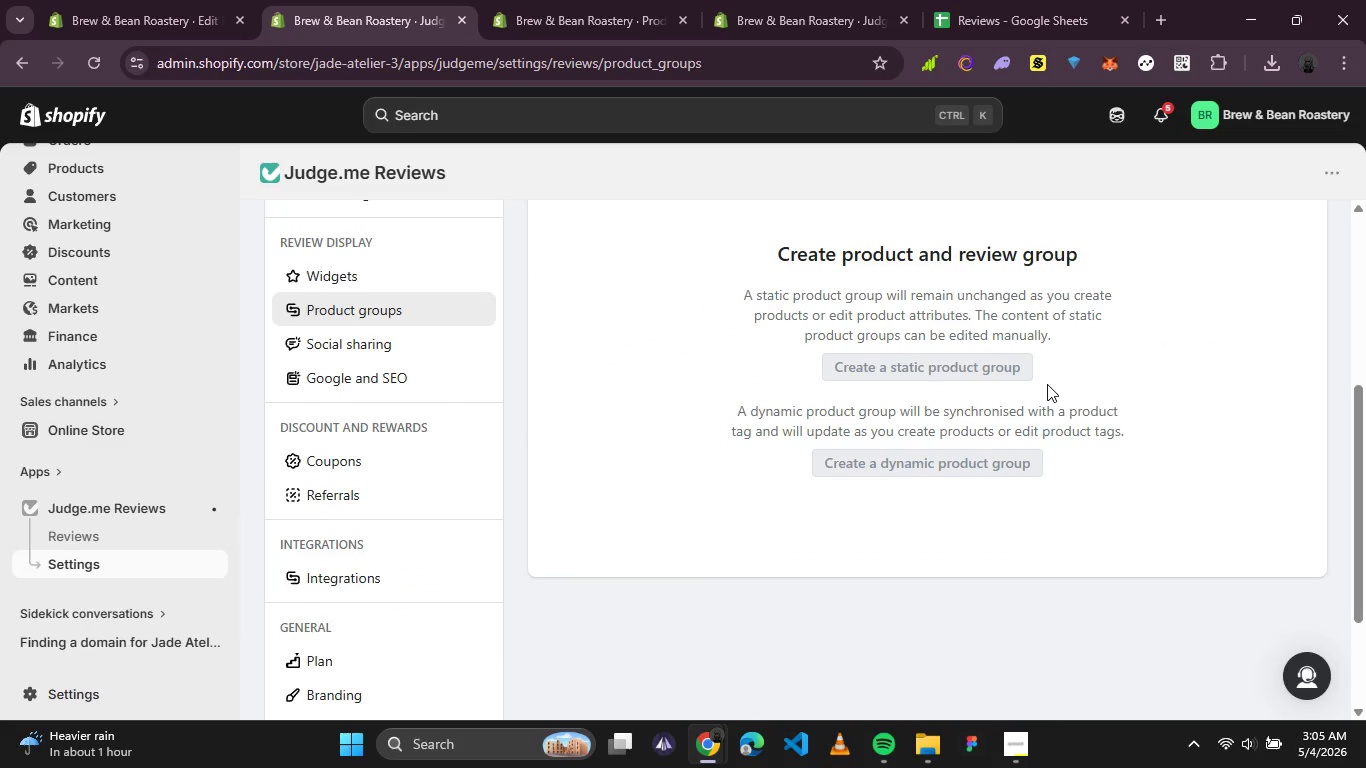 
scroll: coordinate [1049, 382], scroll_direction: up, amount: 2.0
 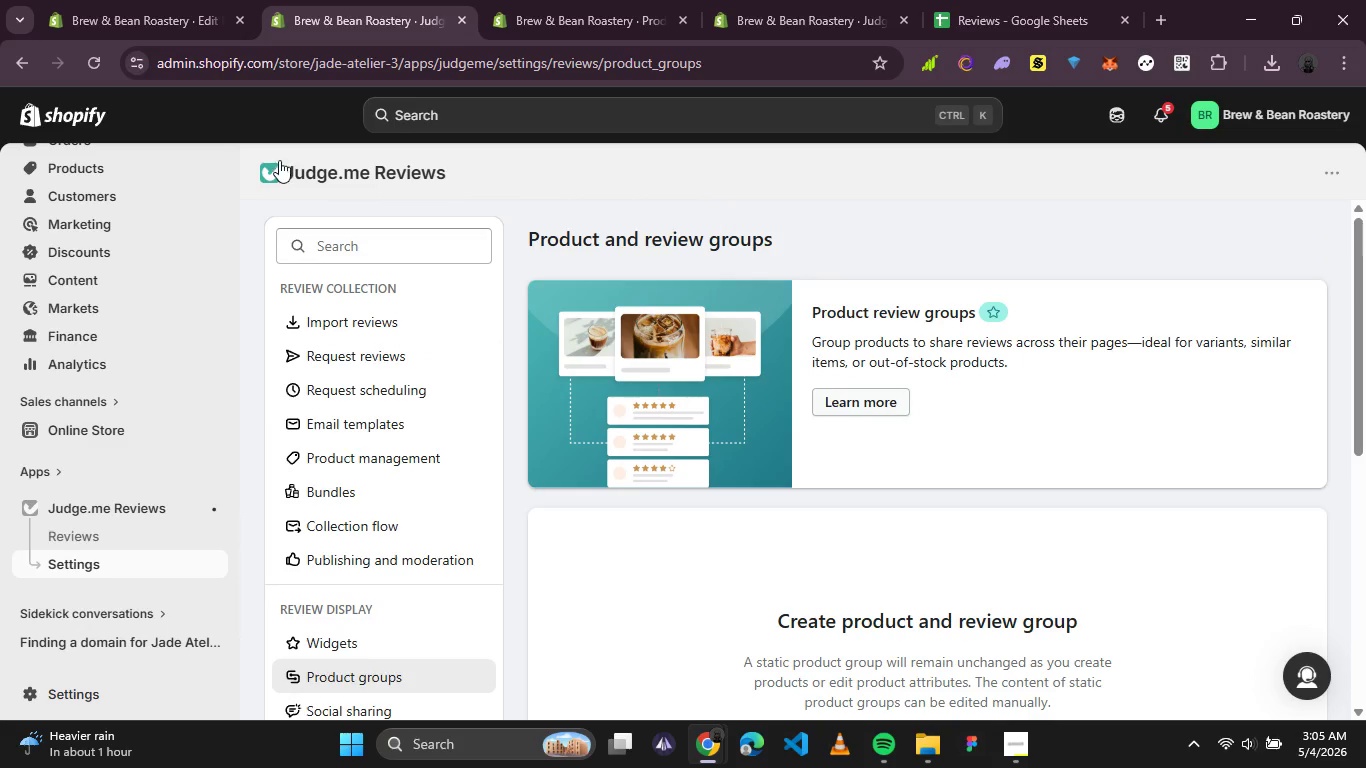 
left_click([275, 173])
 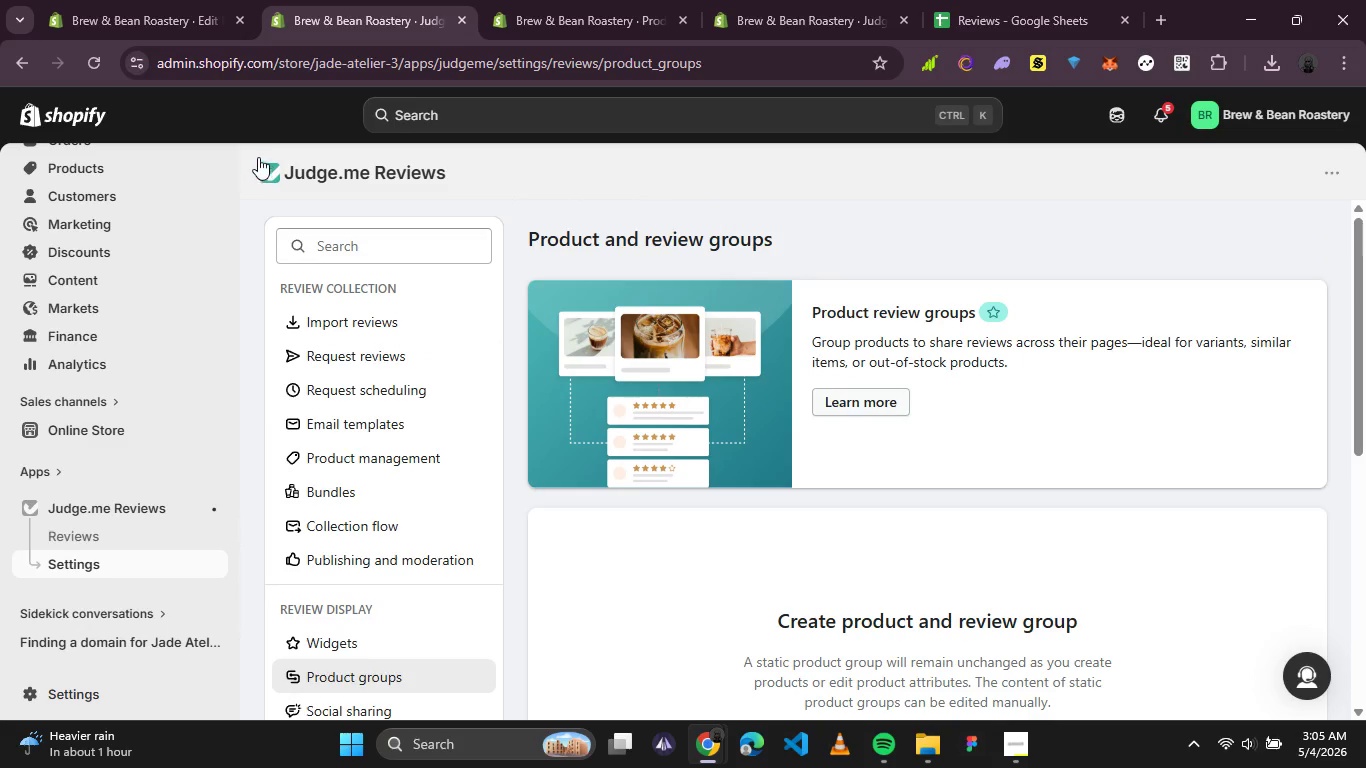 
left_click([11, 63])
 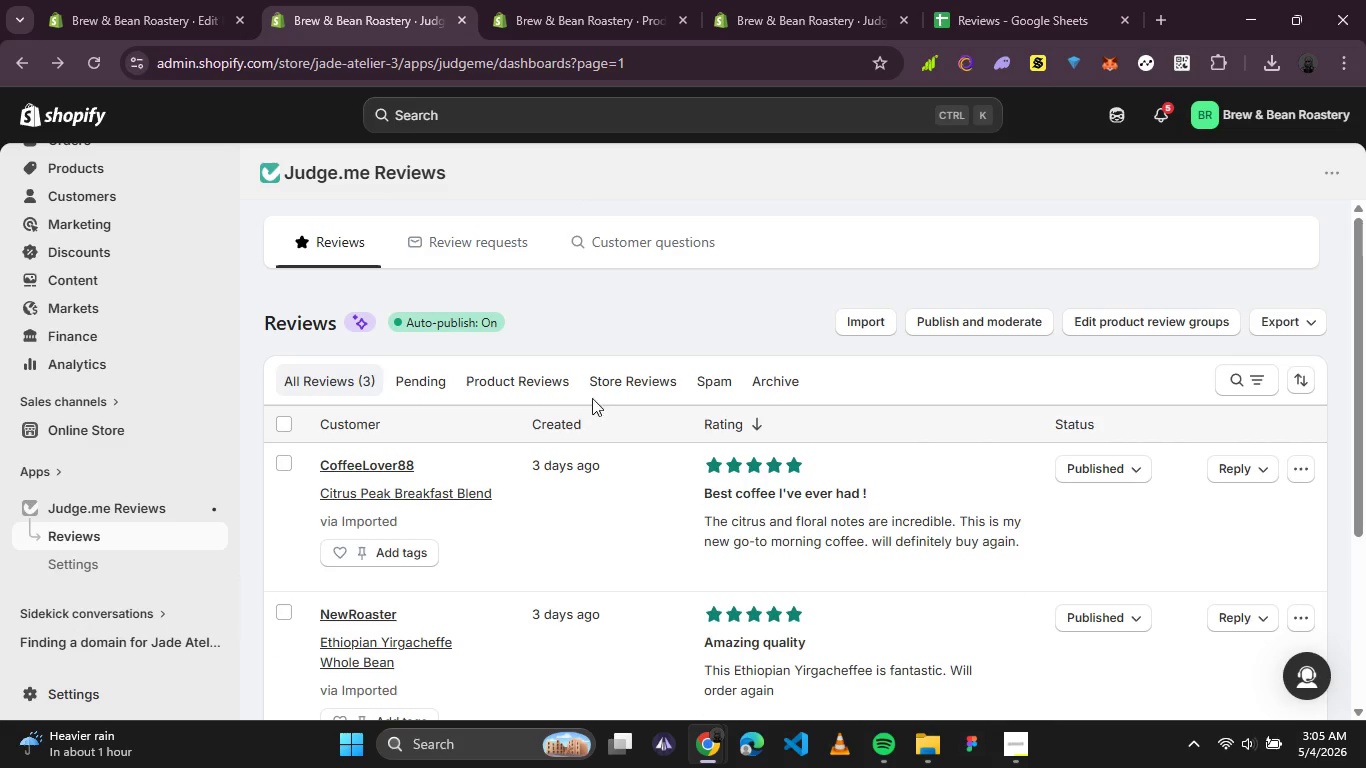 
wait(7.42)
 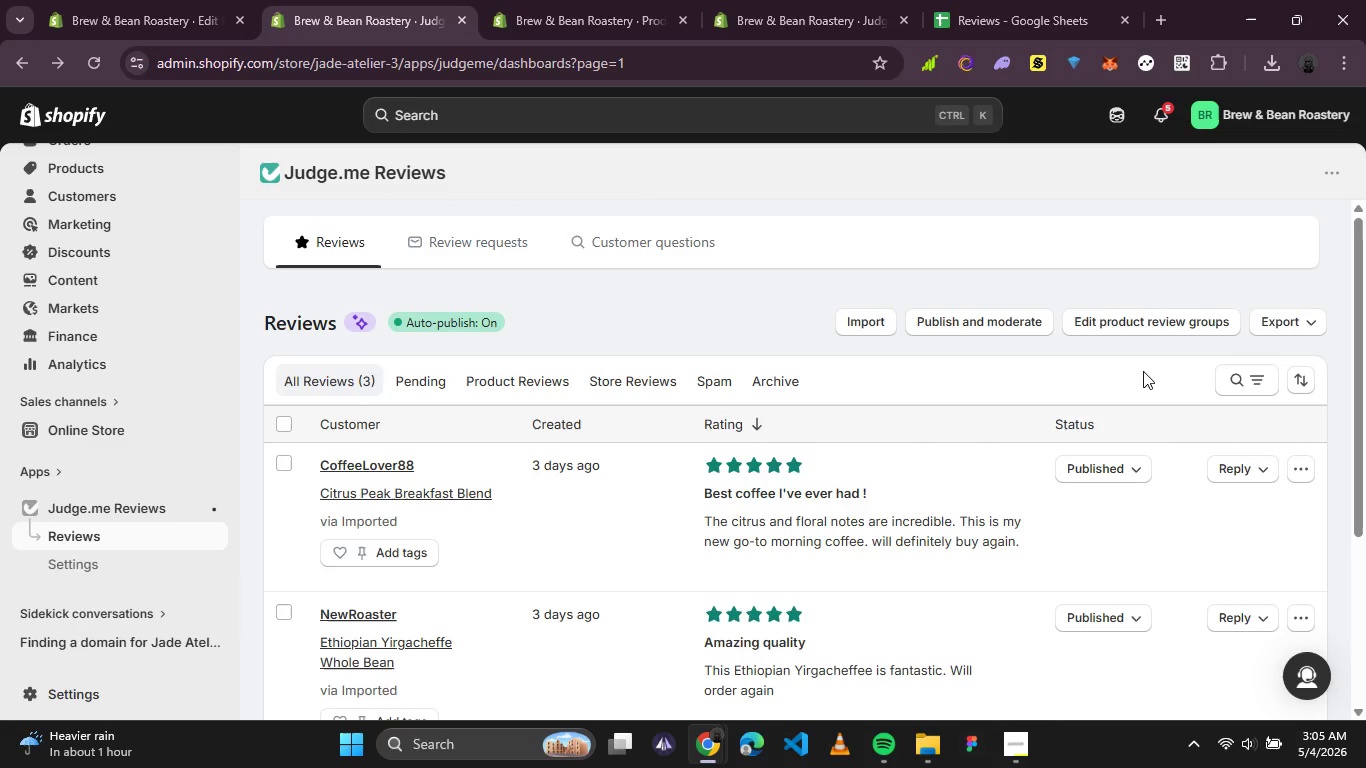 
left_click([1005, 315])
 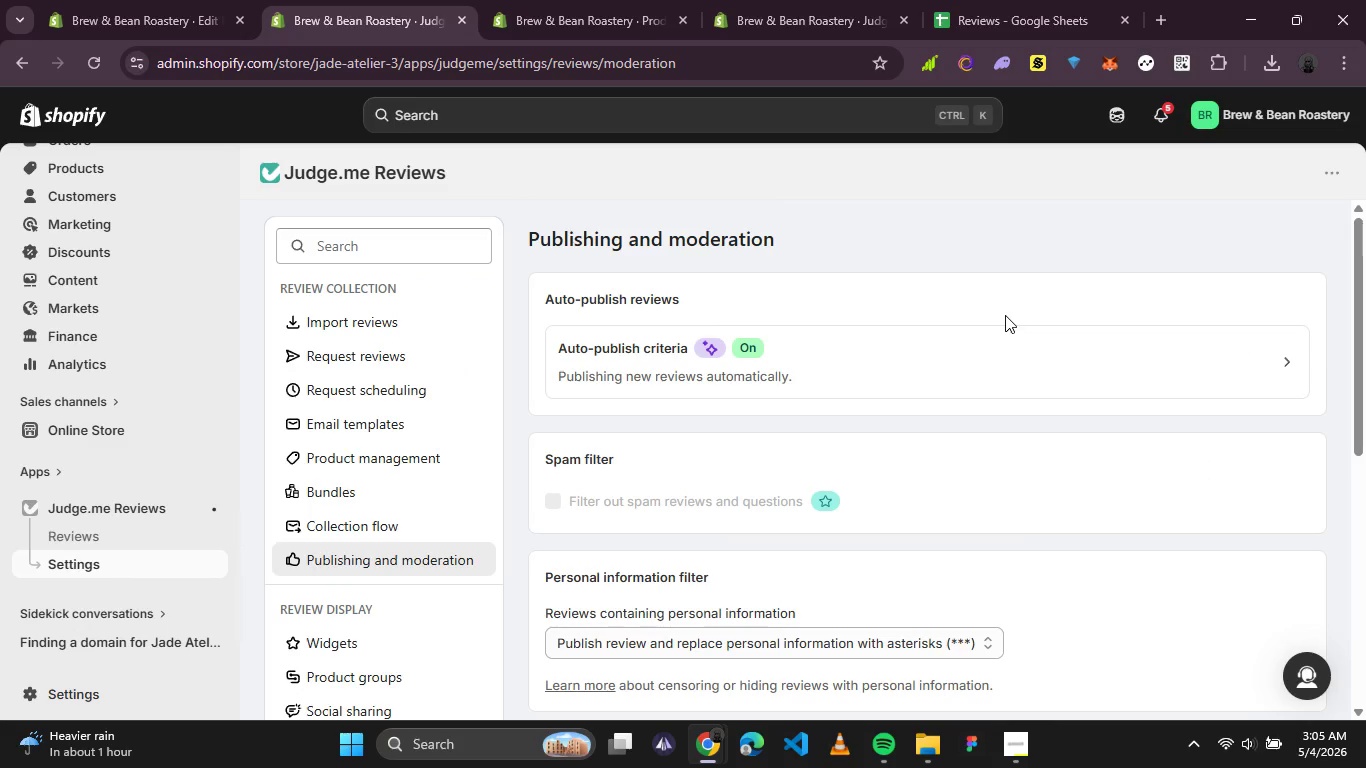 
scroll: coordinate [1210, 406], scroll_direction: down, amount: 1.0
 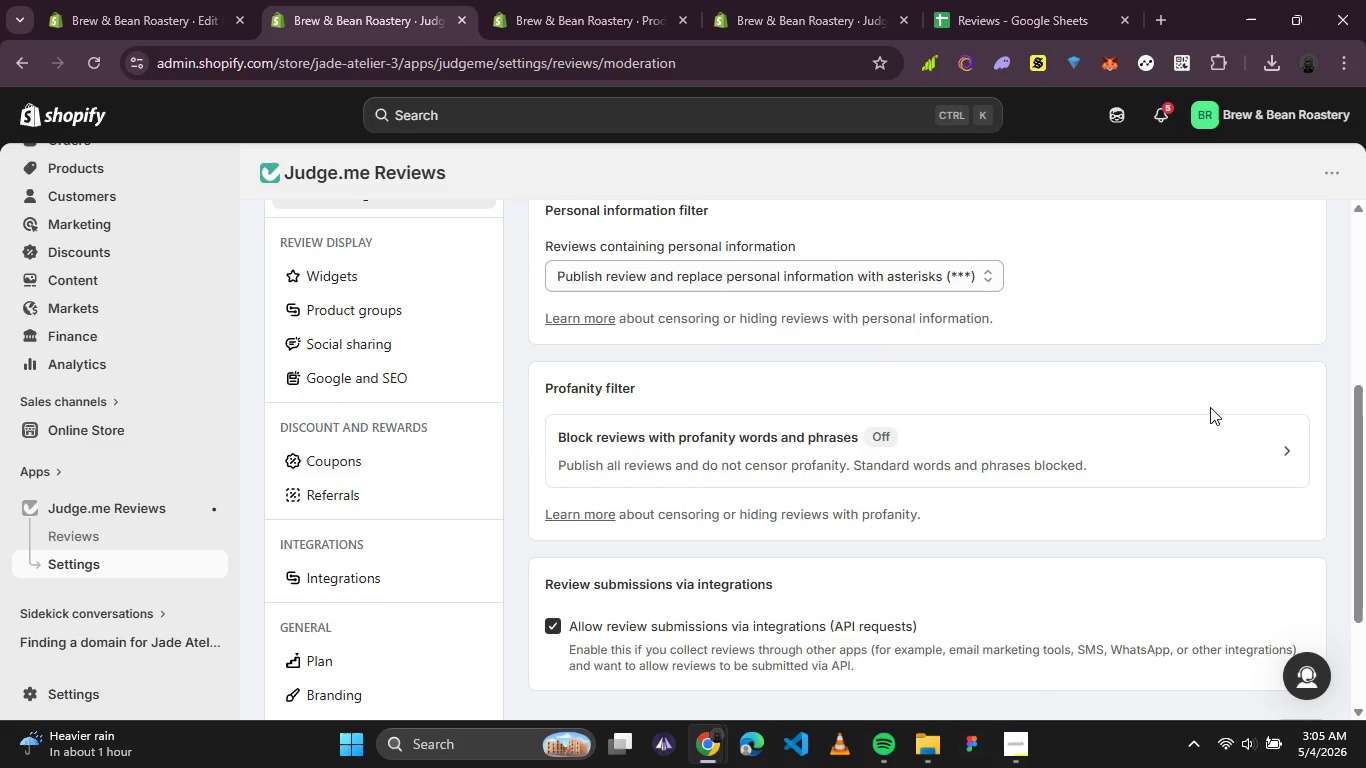 
scroll: coordinate [1210, 407], scroll_direction: up, amount: 3.0
 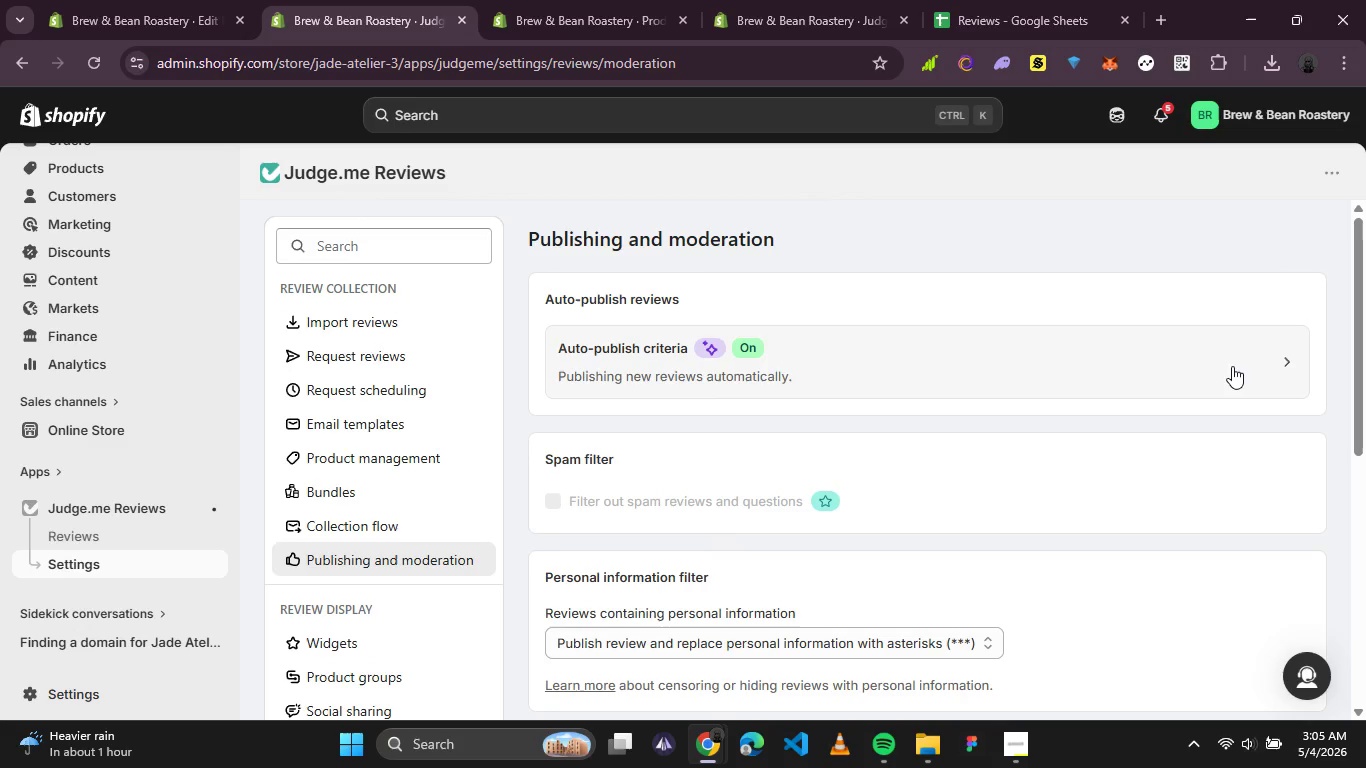 
left_click([1234, 365])
 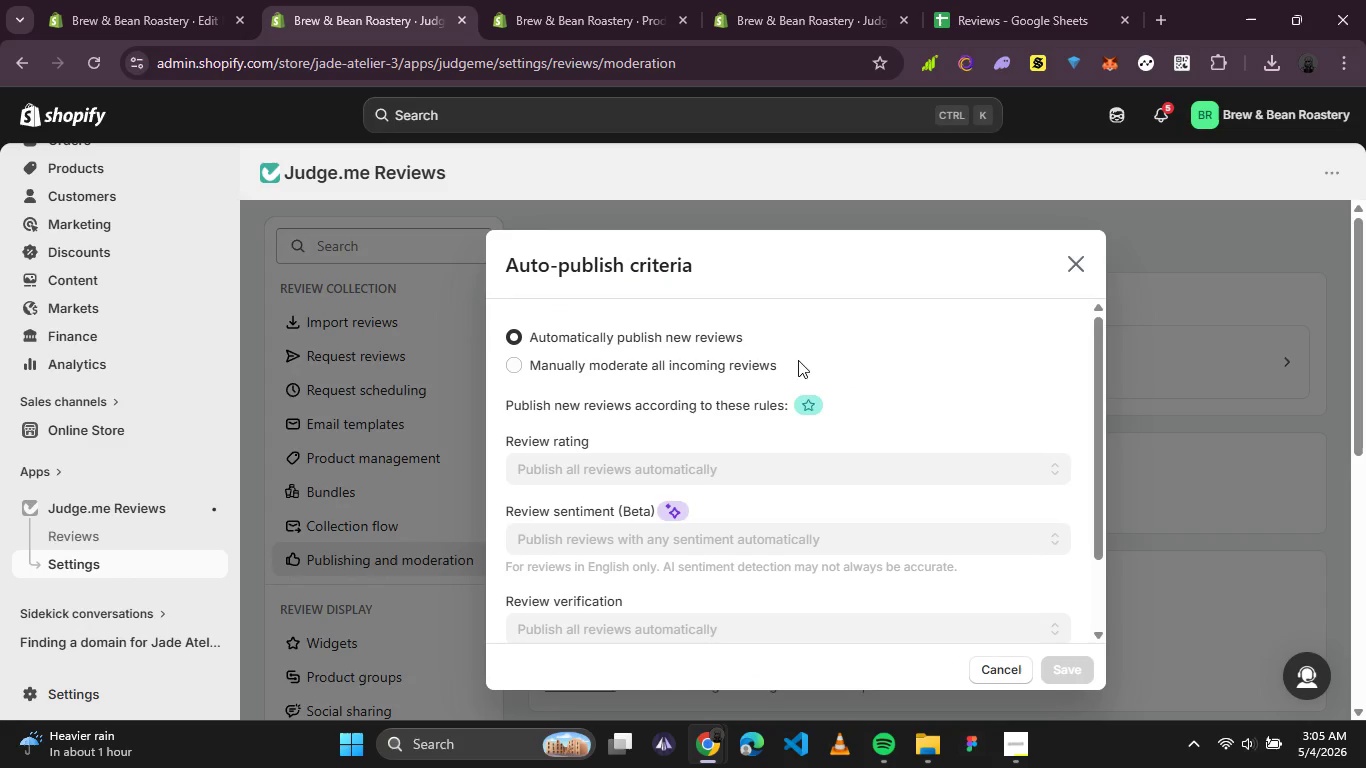 
left_click([687, 356])
 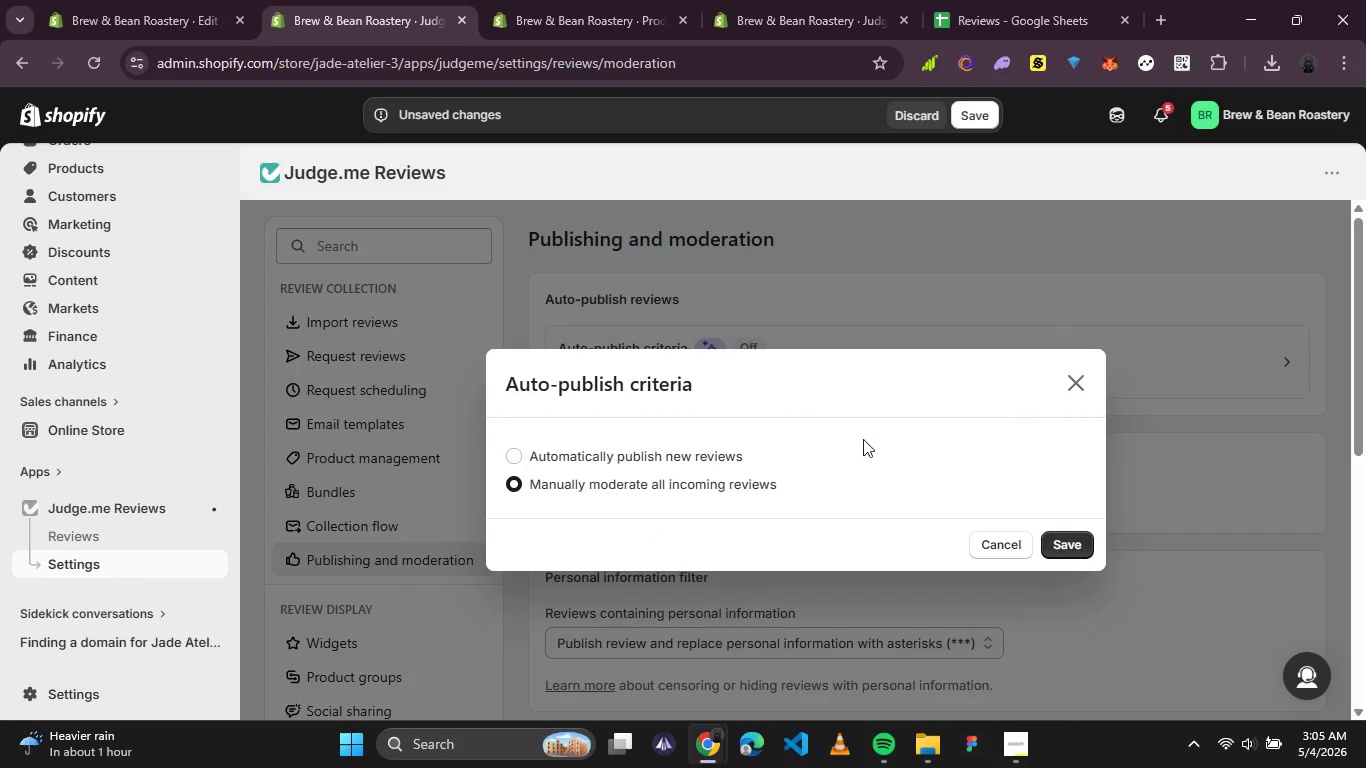 
left_click([1068, 540])
 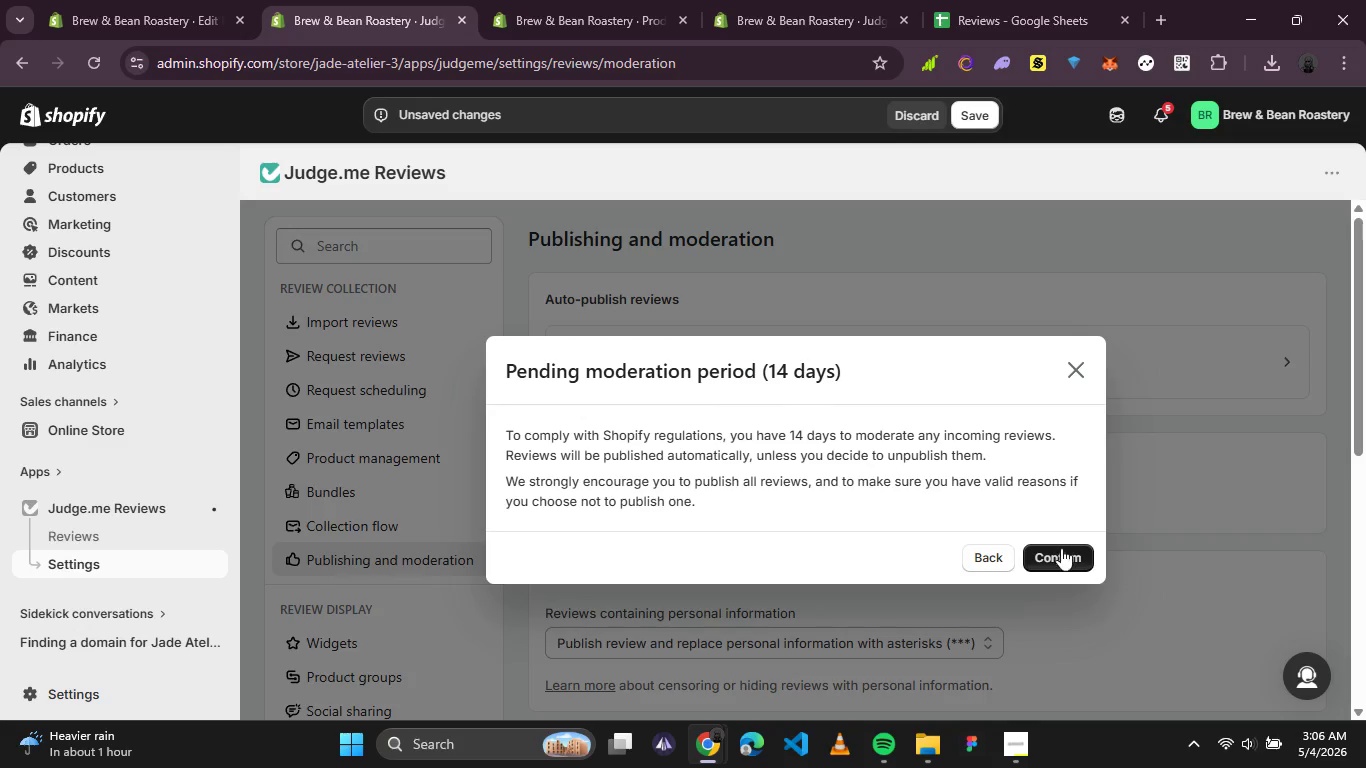 
wait(11.55)
 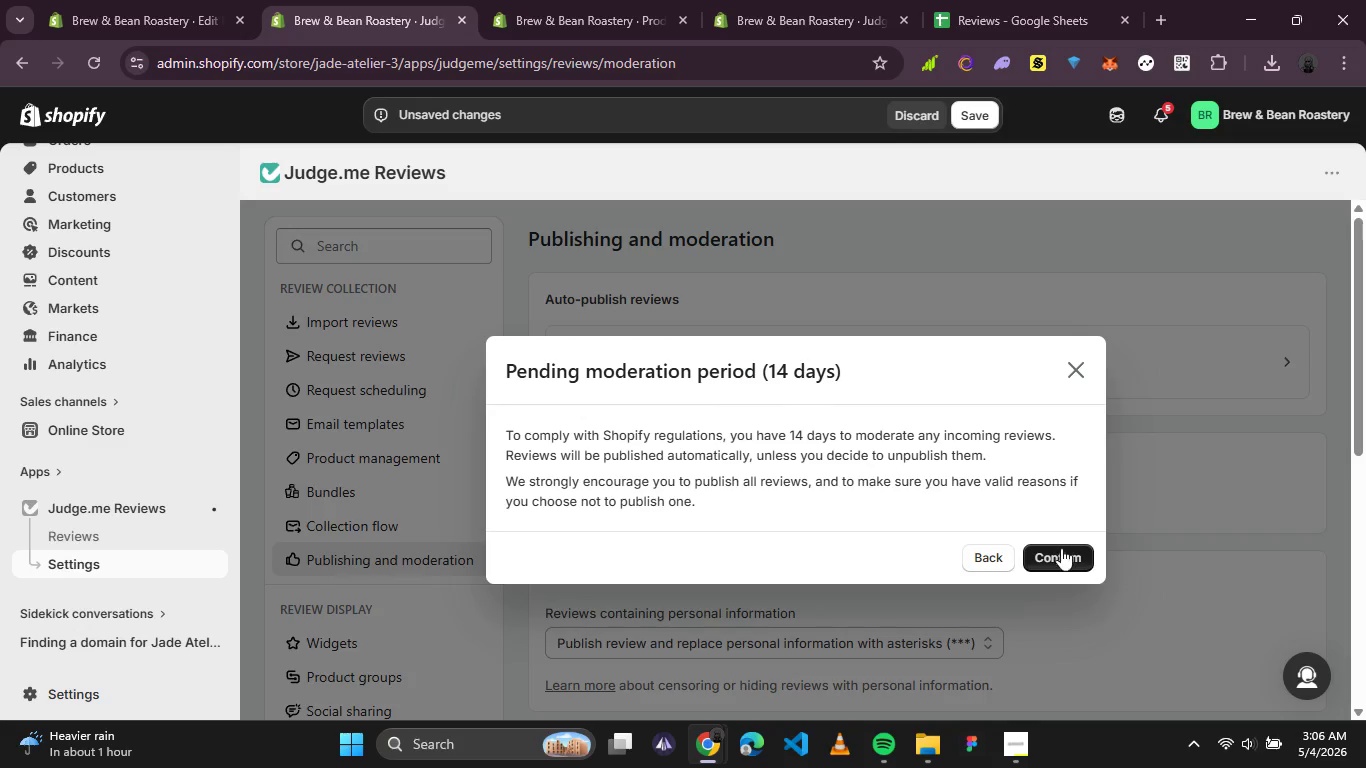 
left_click([1057, 555])
 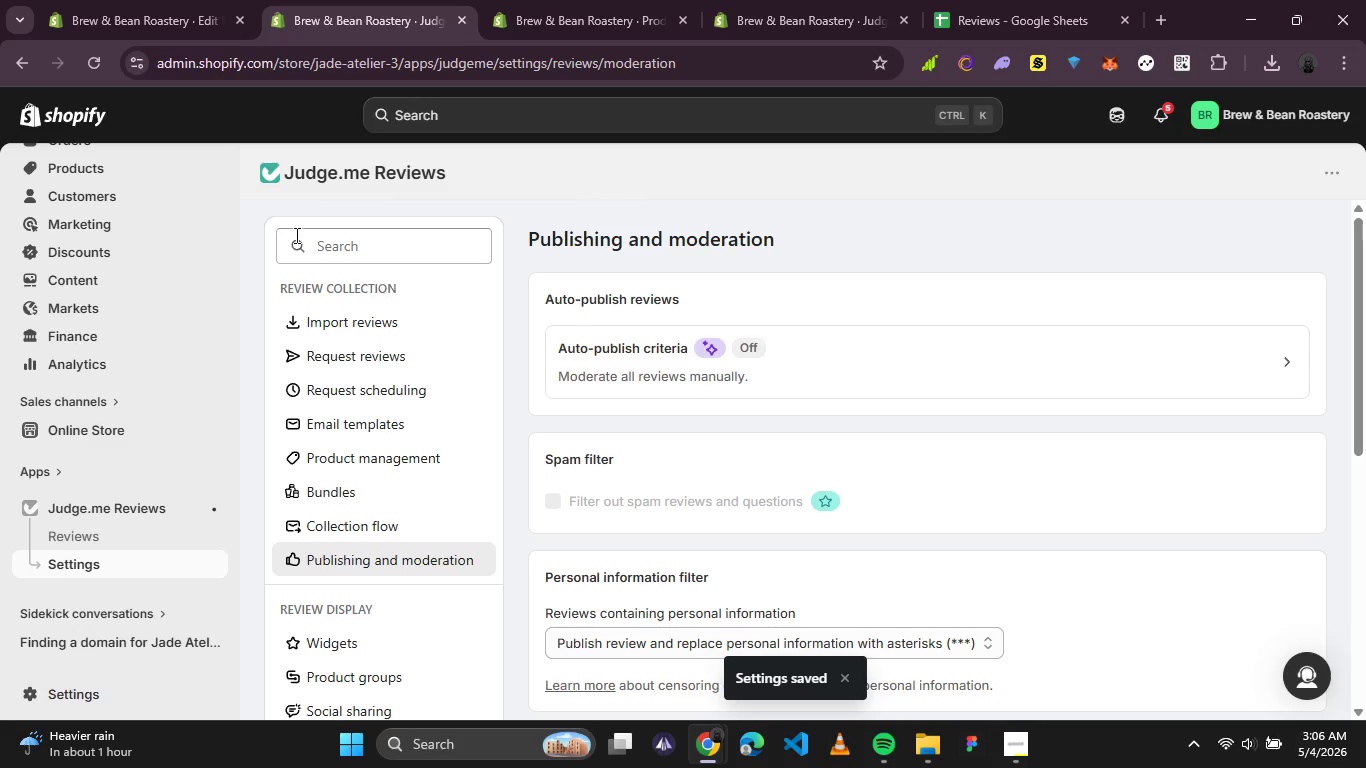 
left_click([11, 58])
 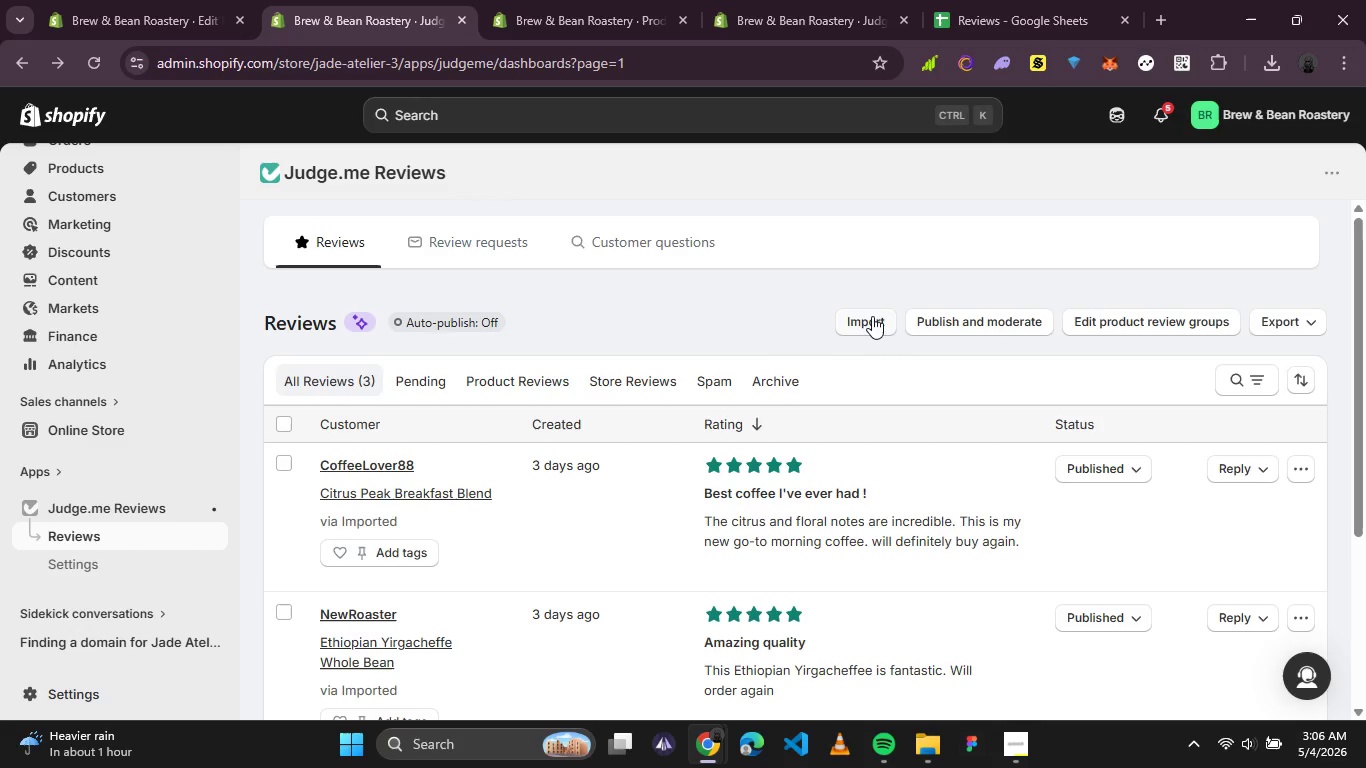 
wait(7.73)
 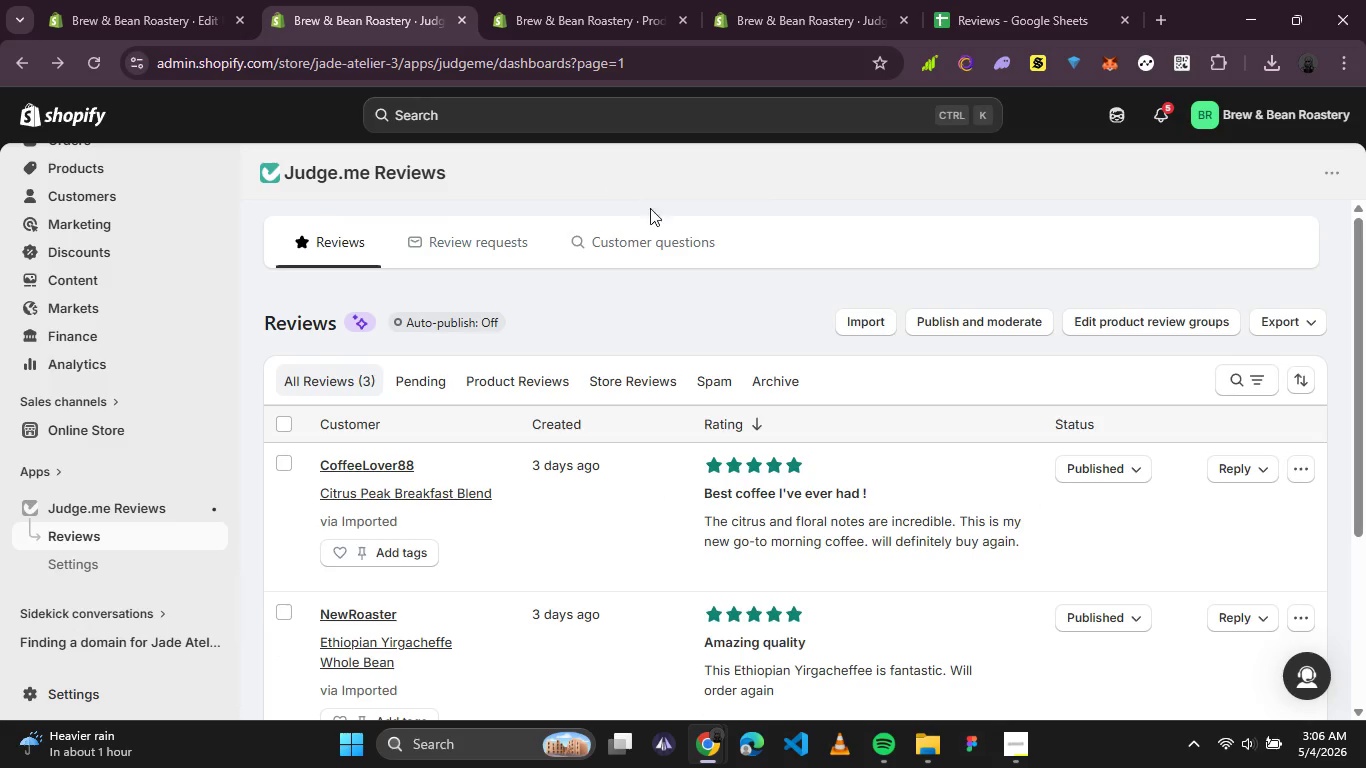 
scroll: coordinate [465, 369], scroll_direction: down, amount: 1.0
 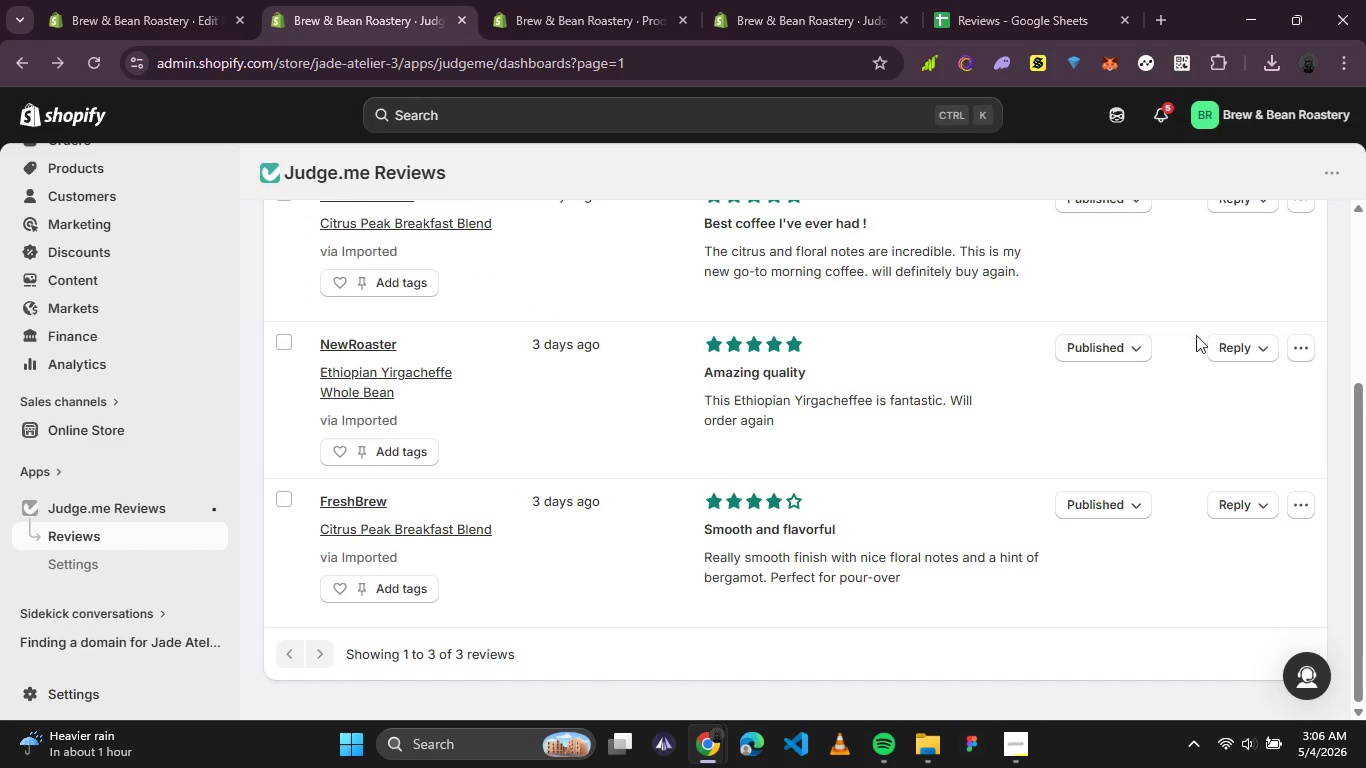 
left_click([1257, 340])
 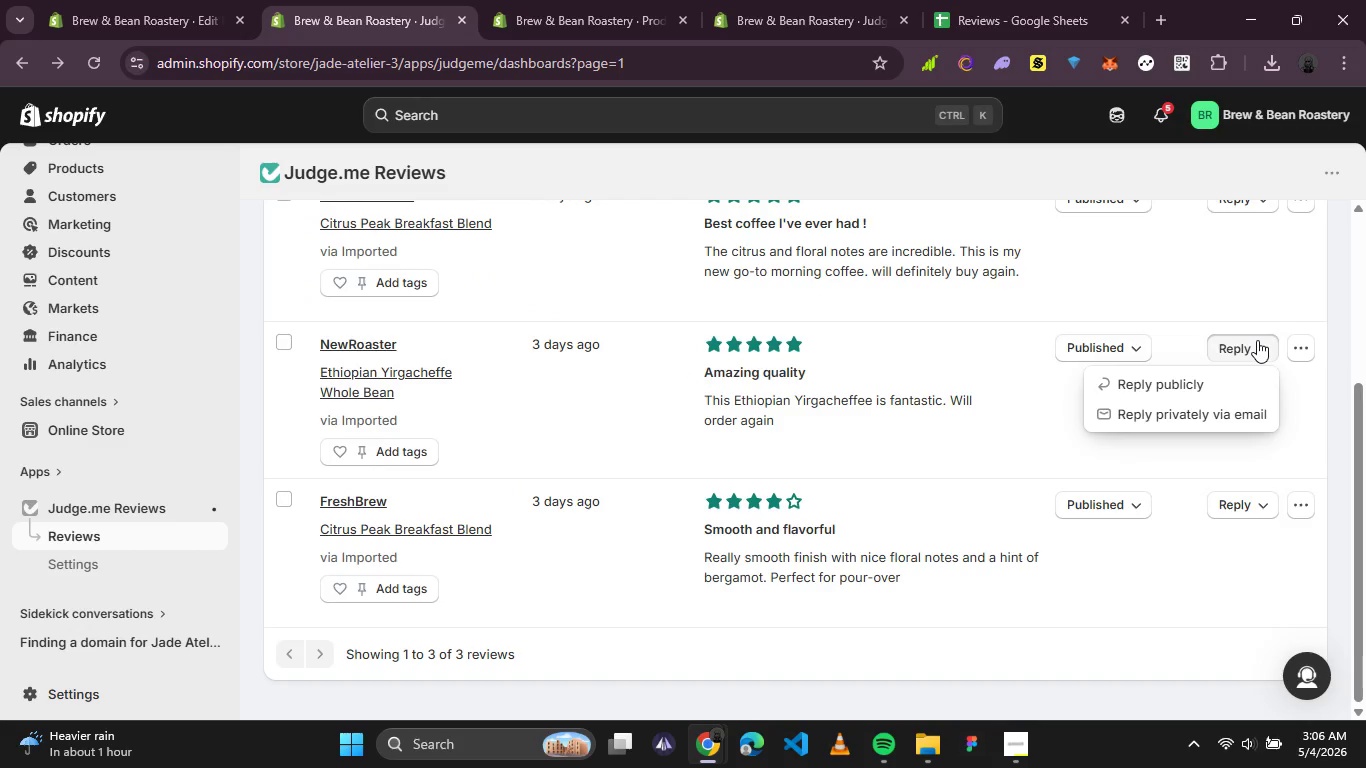 
left_click([1257, 340])
 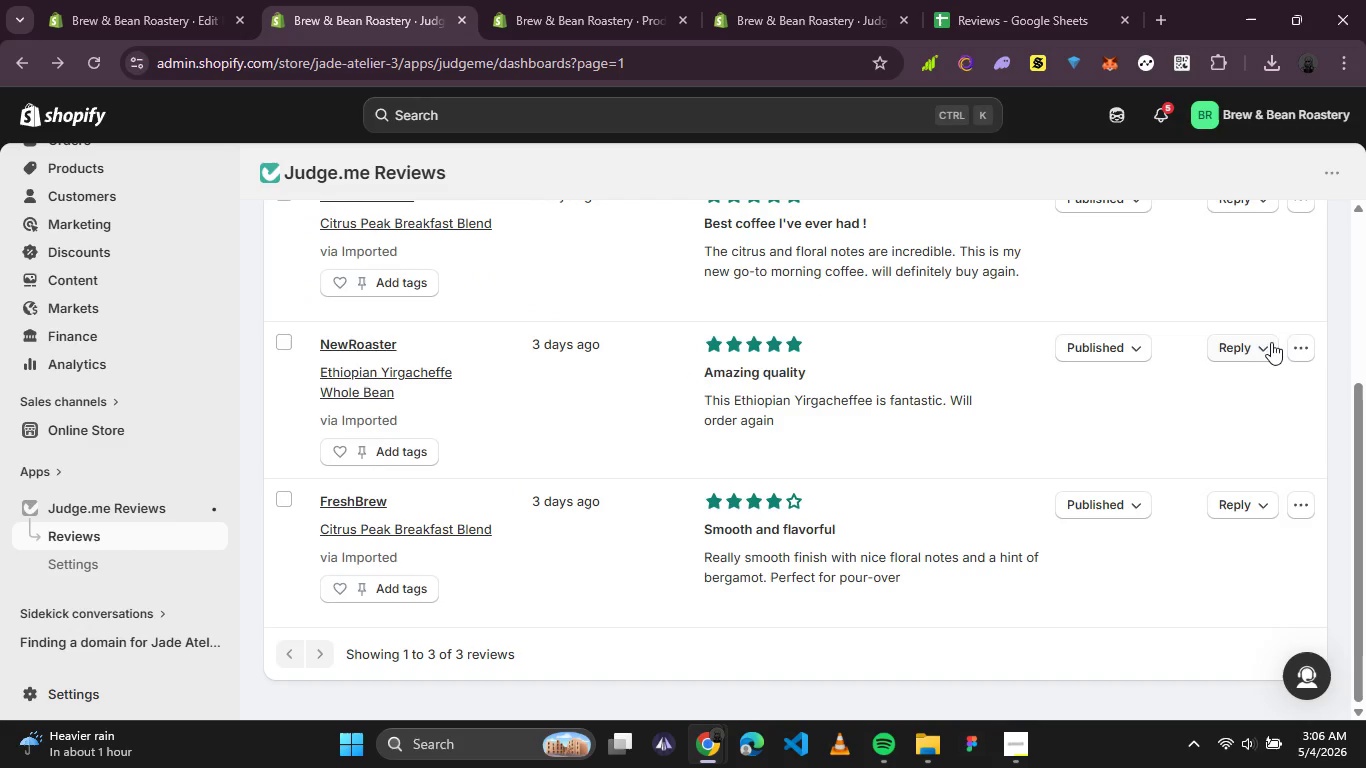 
left_click([1300, 343])
 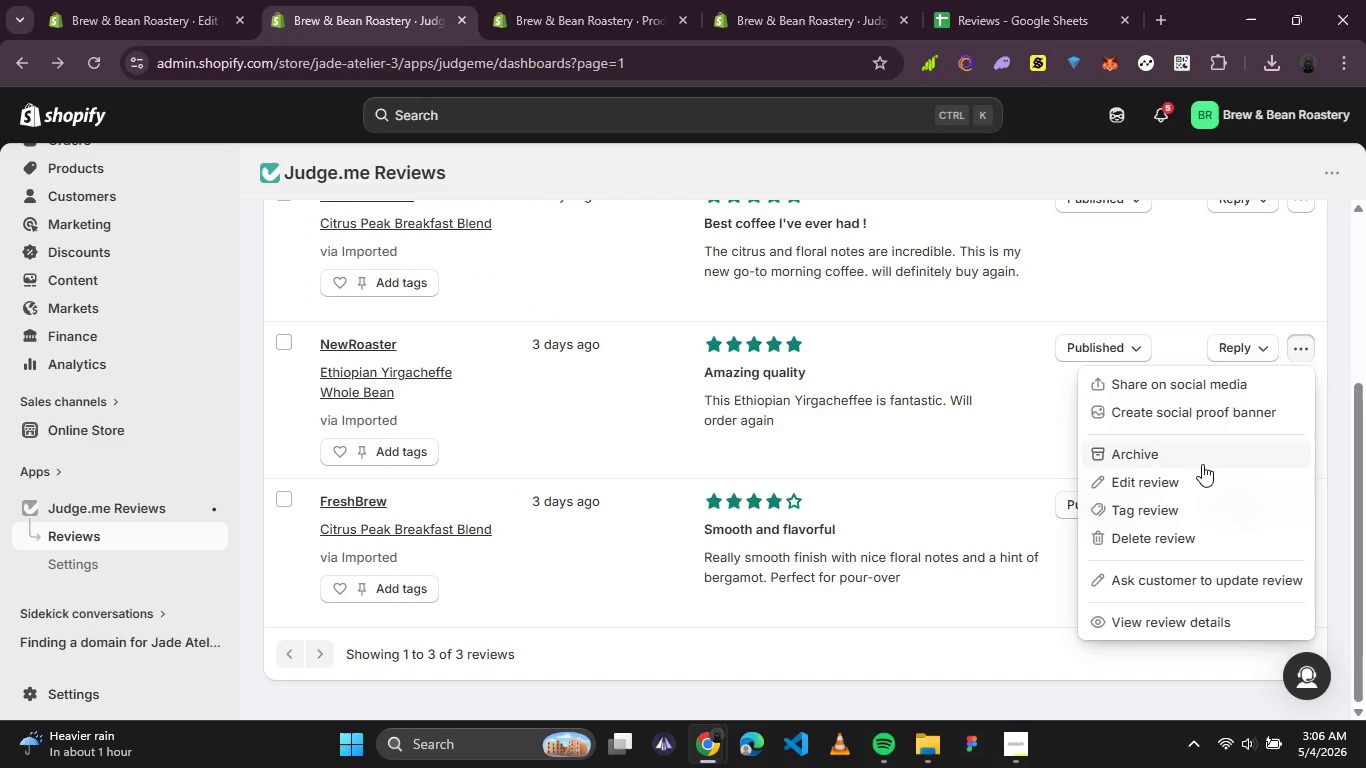 
left_click([1202, 464])
 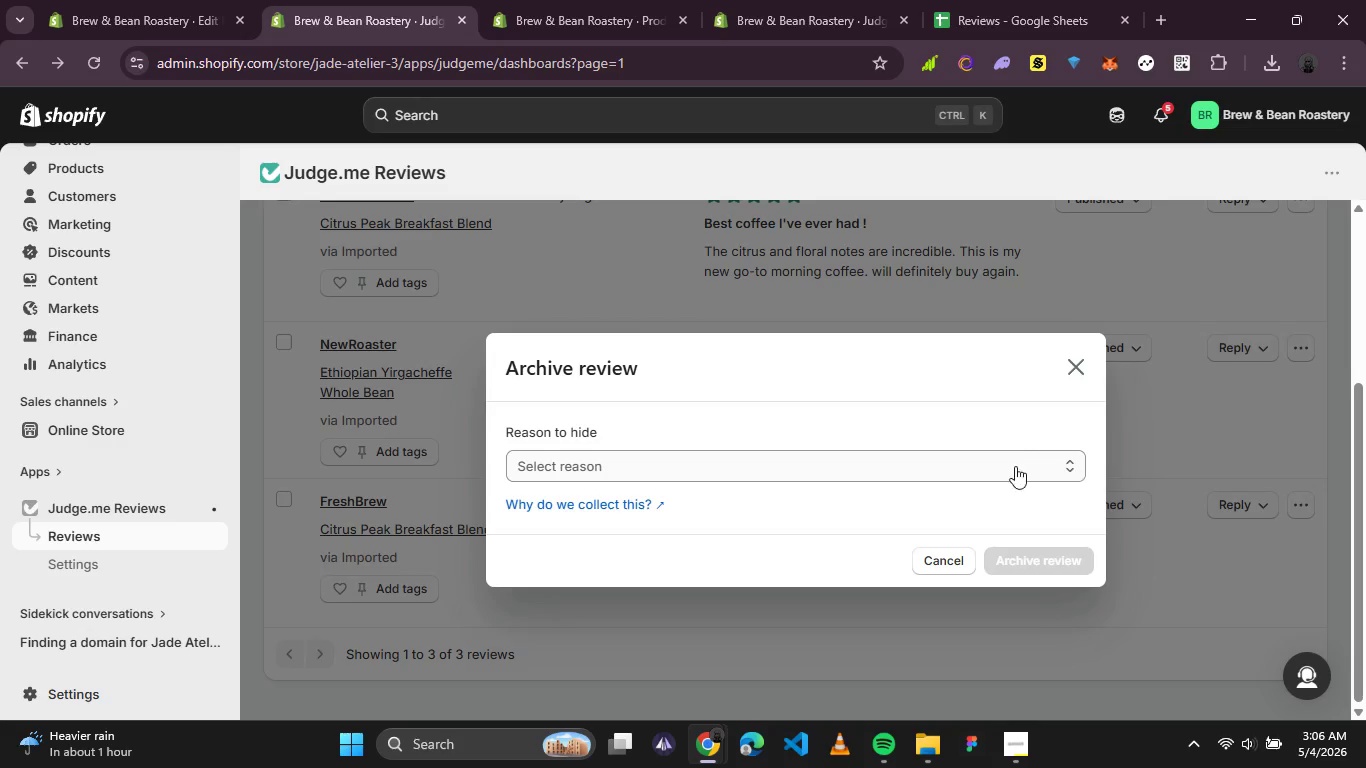 
left_click([1001, 461])
 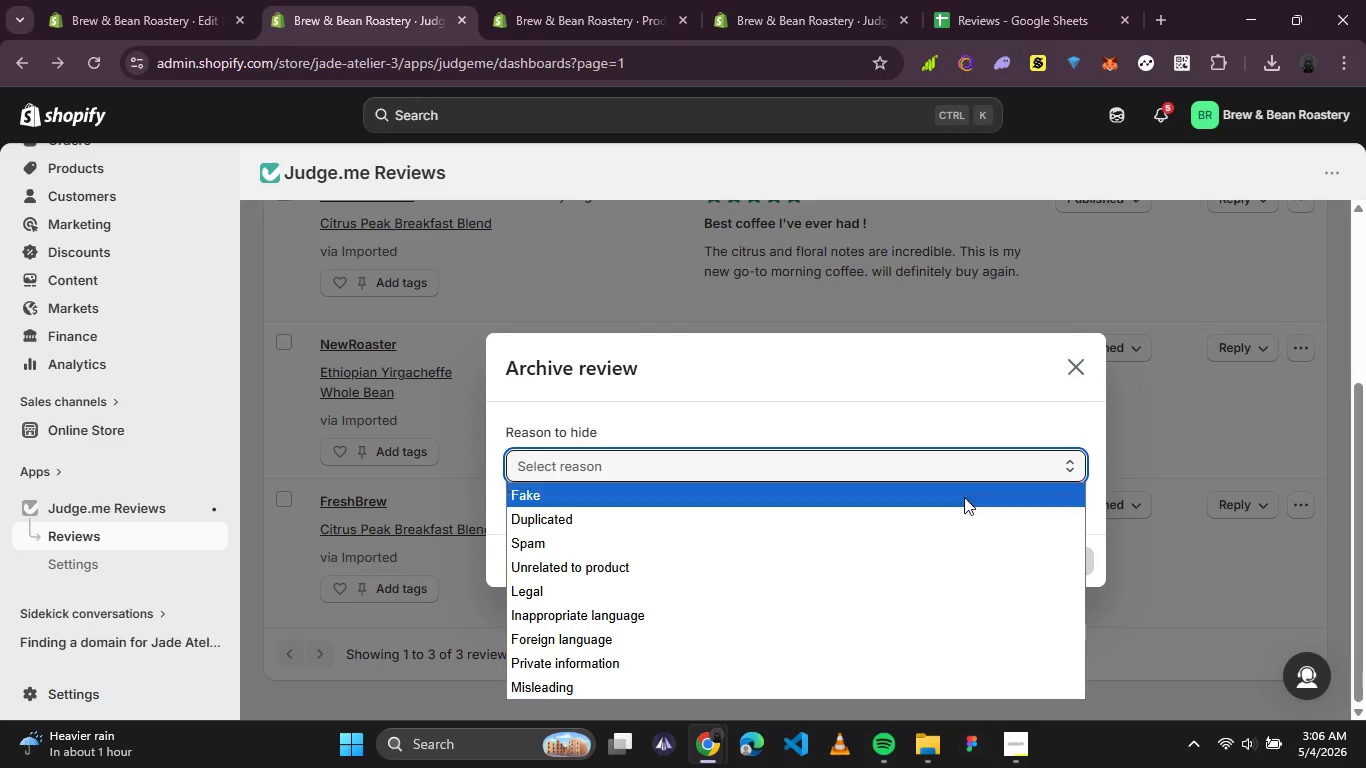 
scroll: coordinate [935, 531], scroll_direction: down, amount: 5.0
 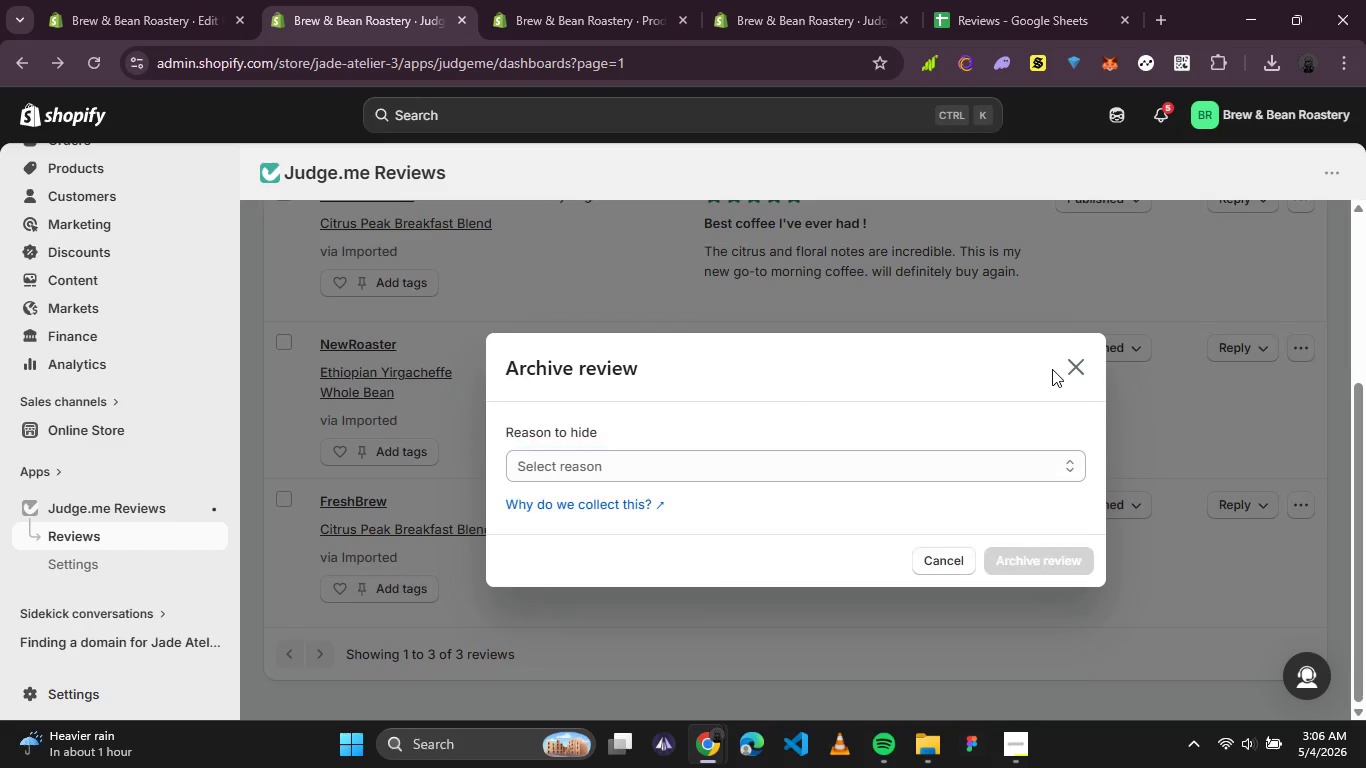 
double_click([1074, 370])
 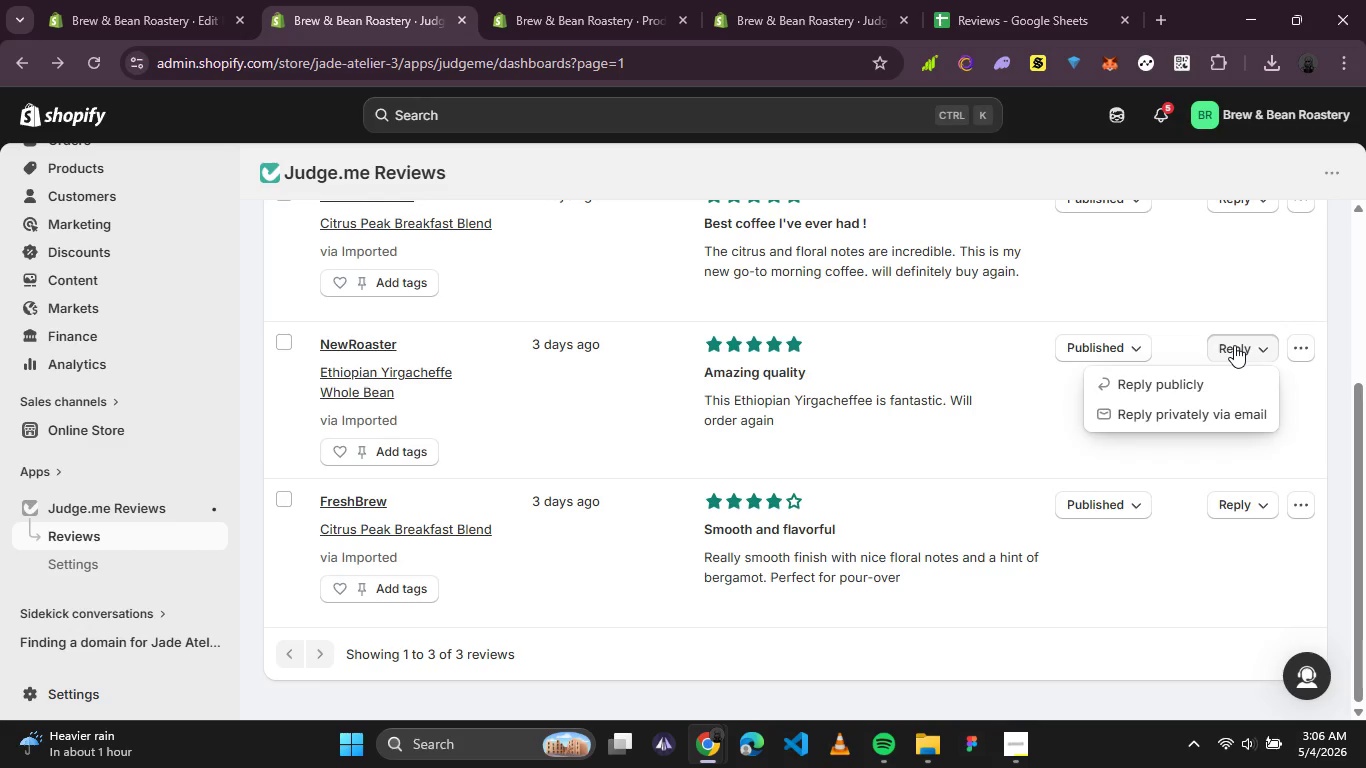 
left_click([1234, 345])
 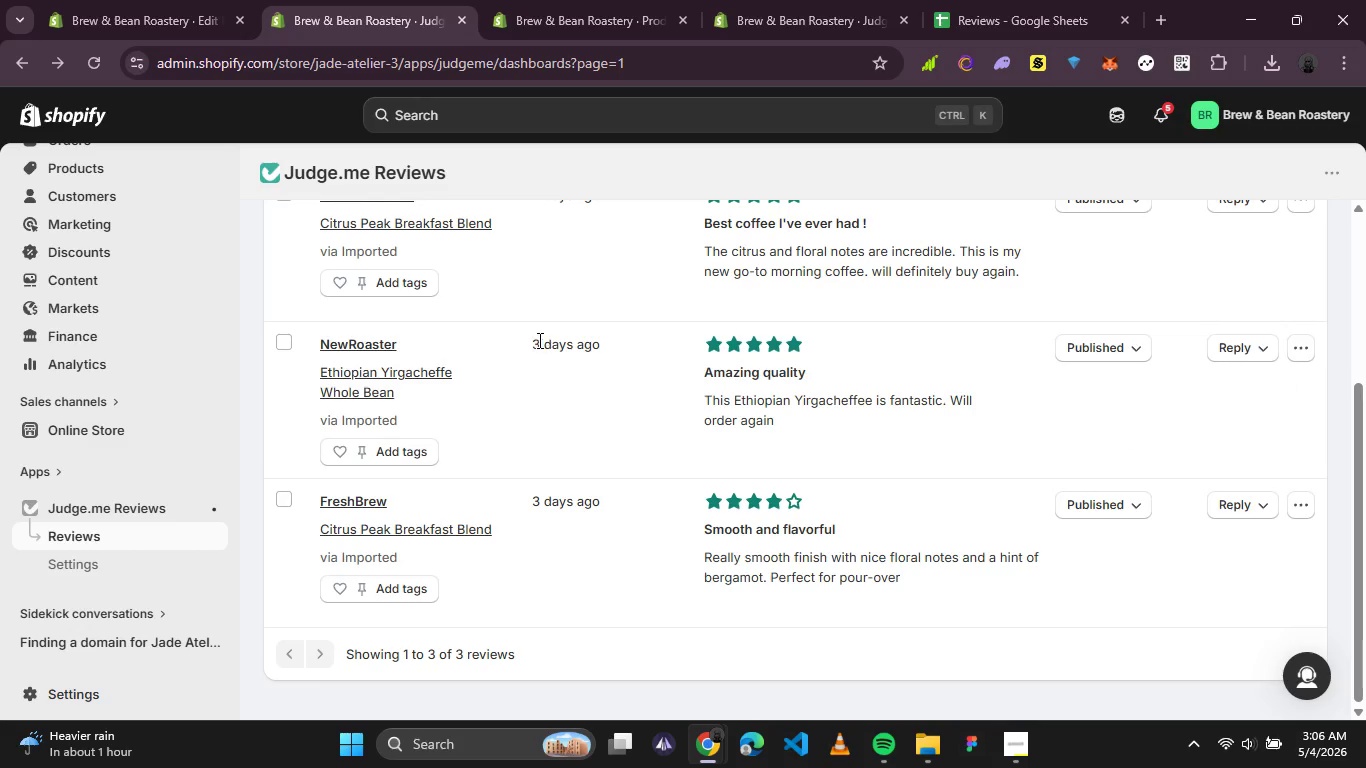 
left_click([361, 383])
 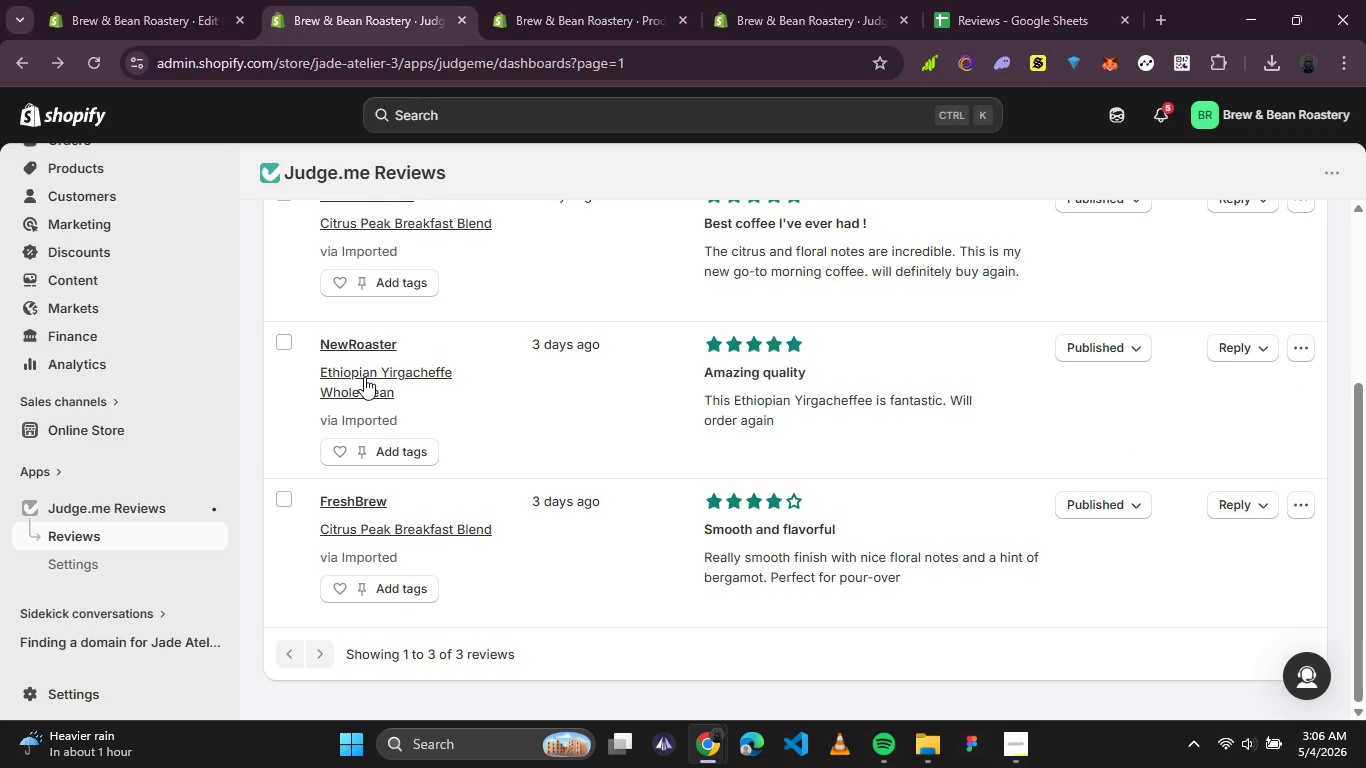 
left_click([364, 377])
 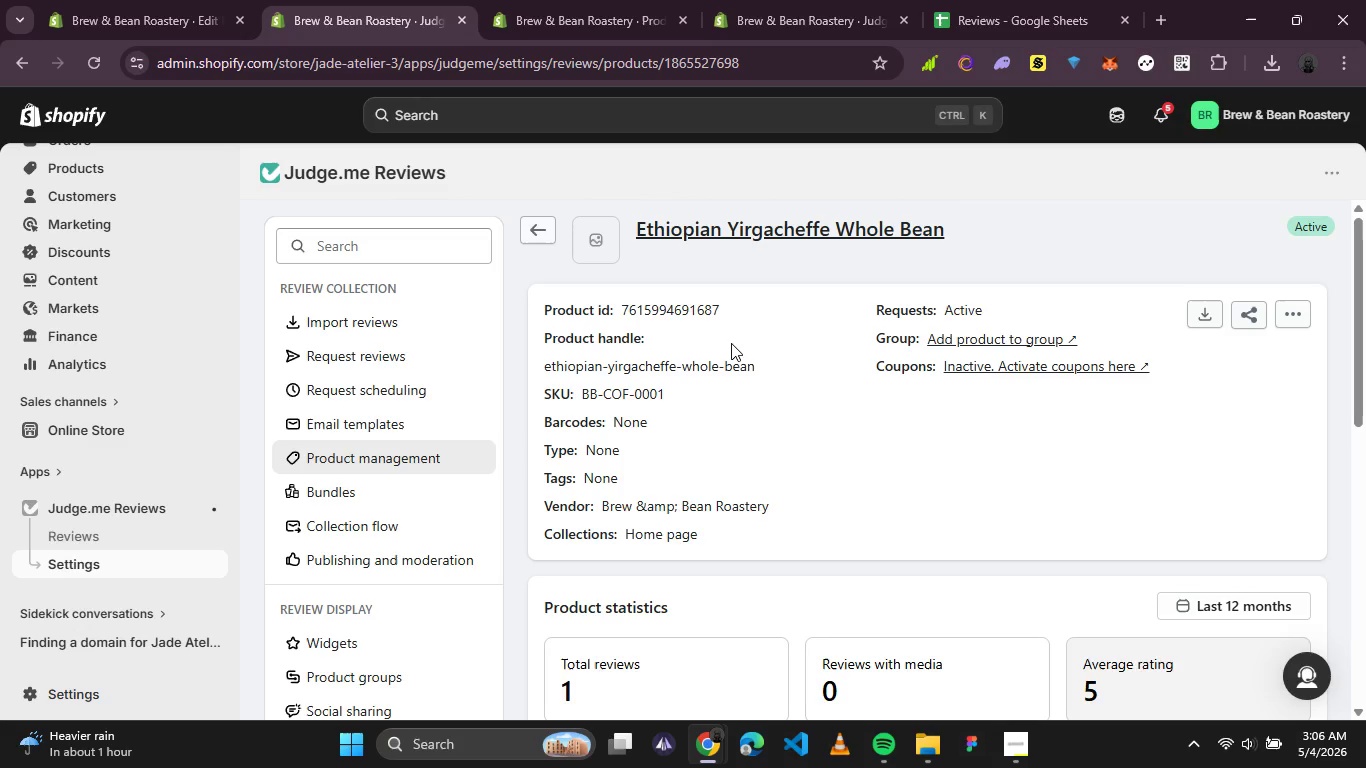 
wait(6.81)
 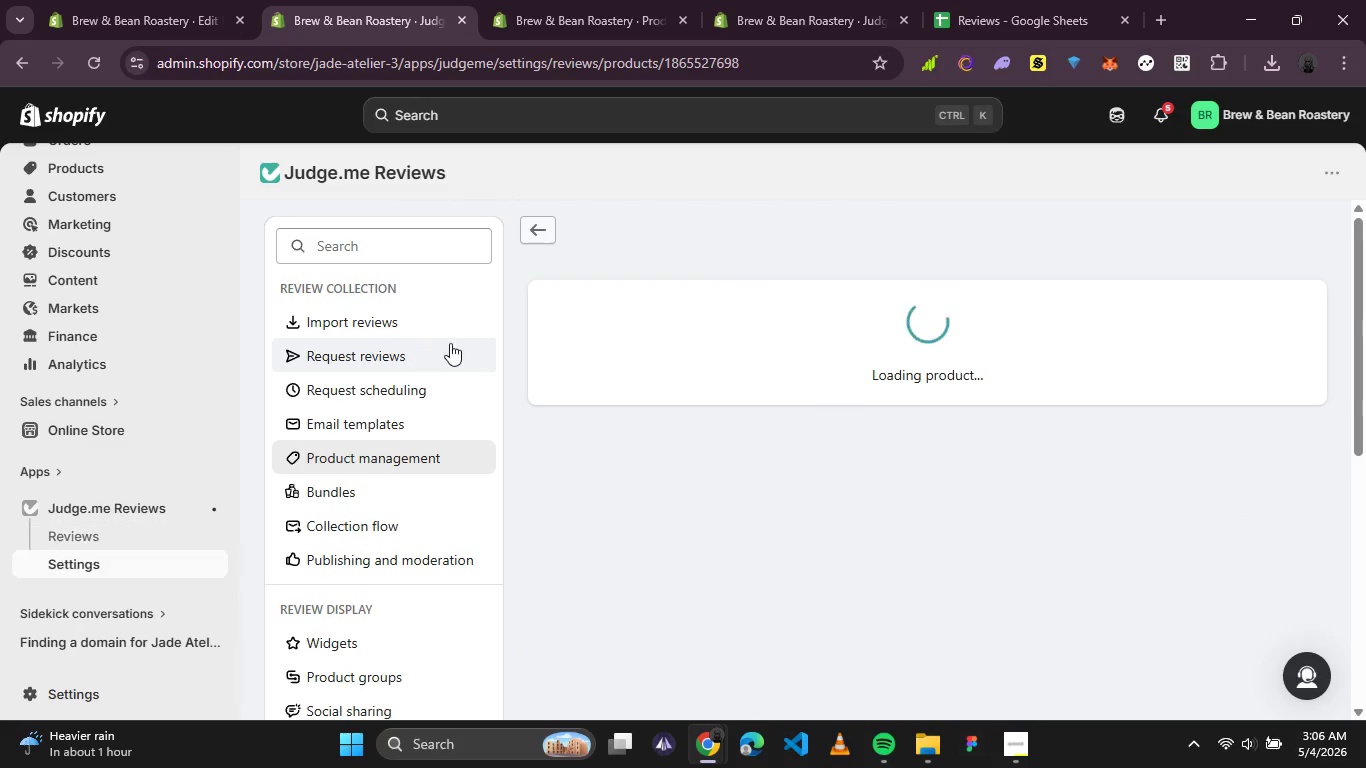 
scroll: coordinate [736, 343], scroll_direction: down, amount: 1.0
 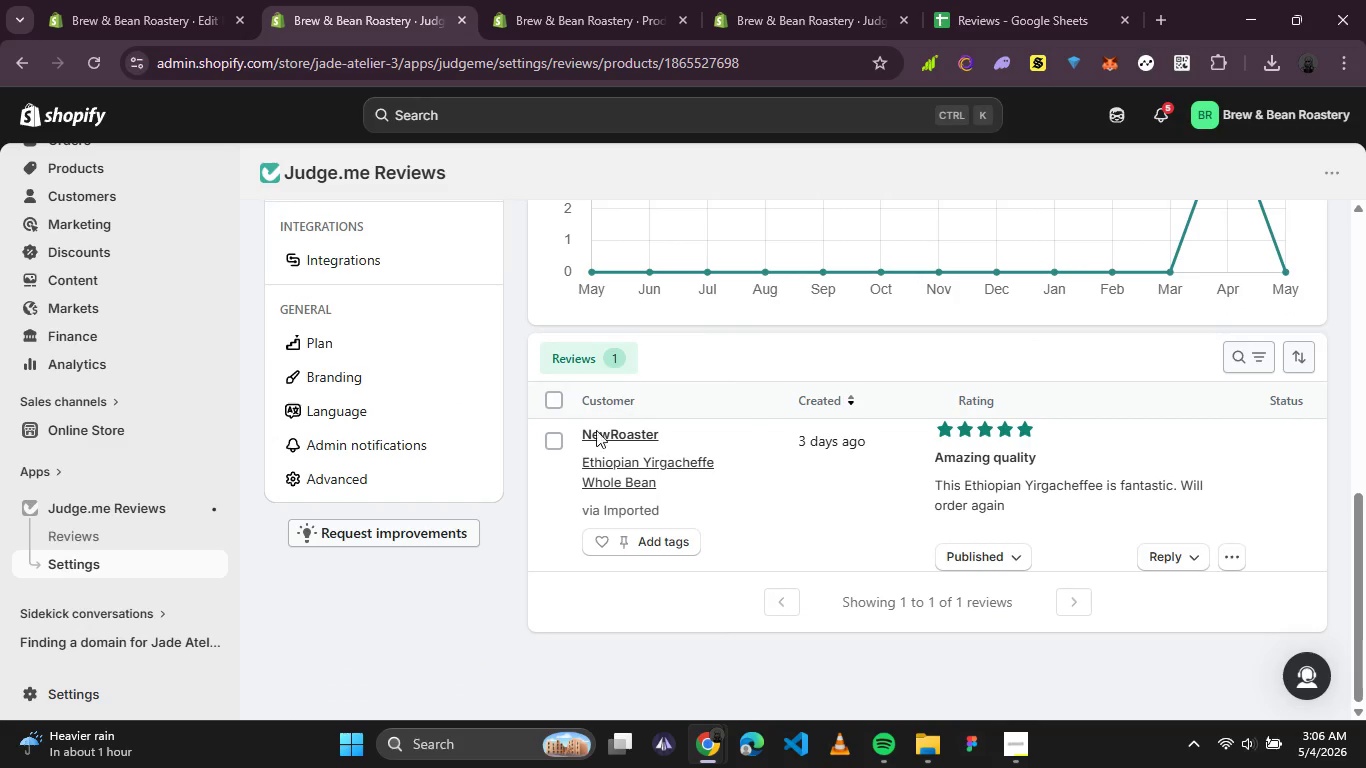 
left_click([562, 441])
 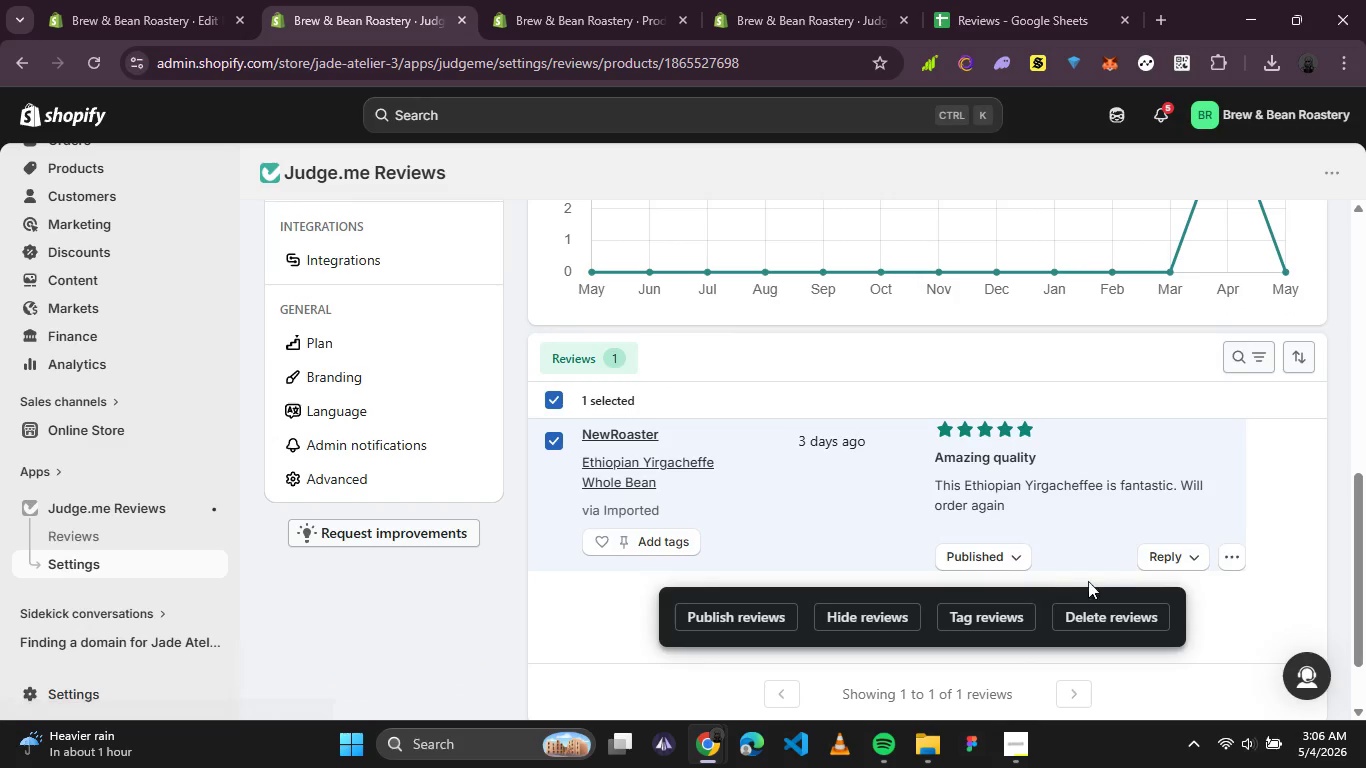 
left_click([1231, 554])
 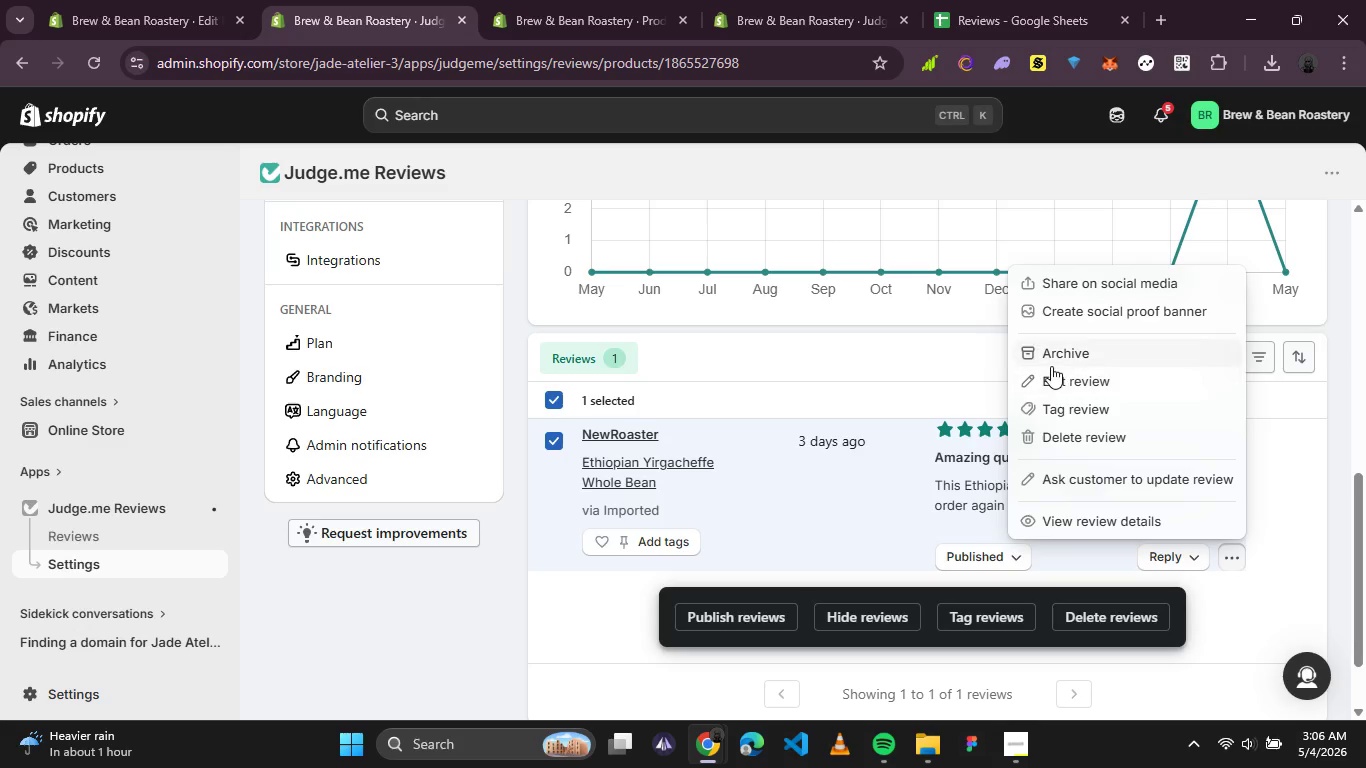 
left_click([1051, 382])
 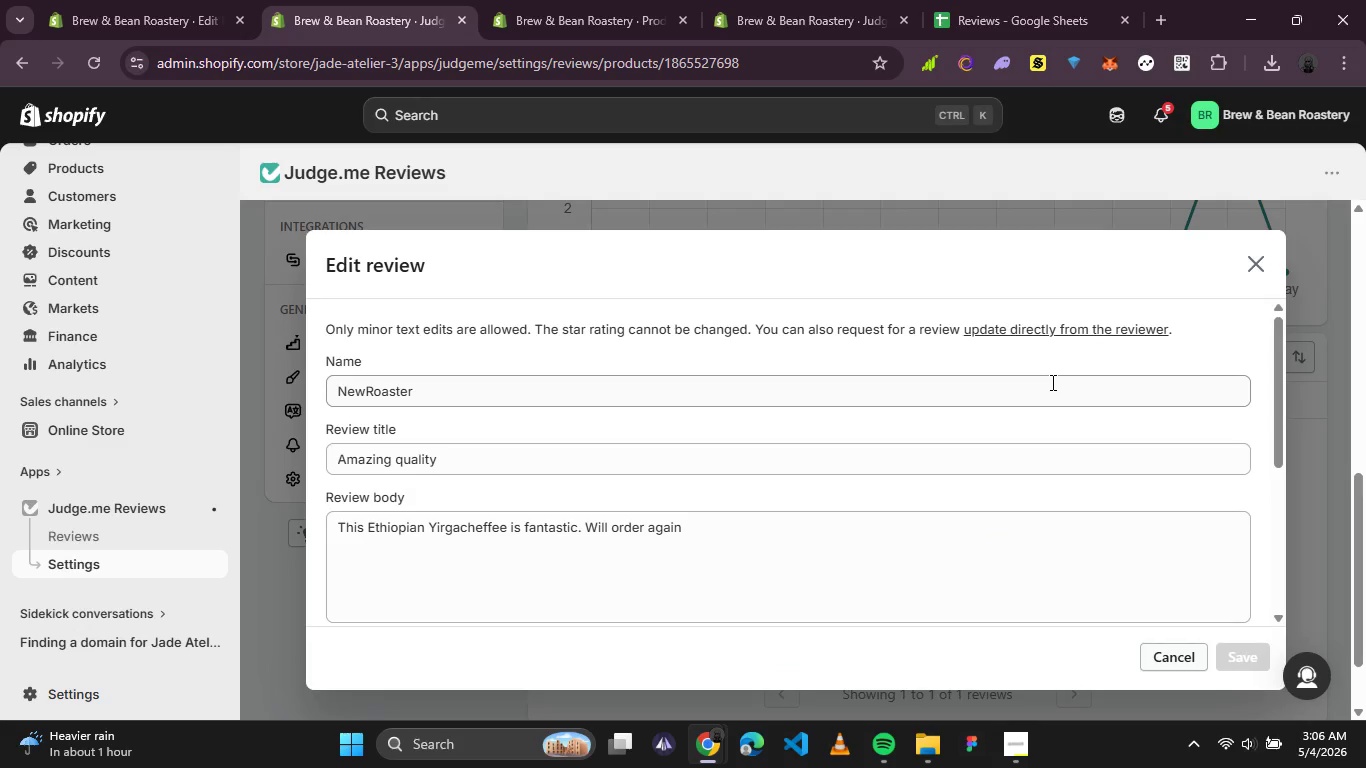 
scroll: coordinate [1051, 390], scroll_direction: down, amount: 5.0
 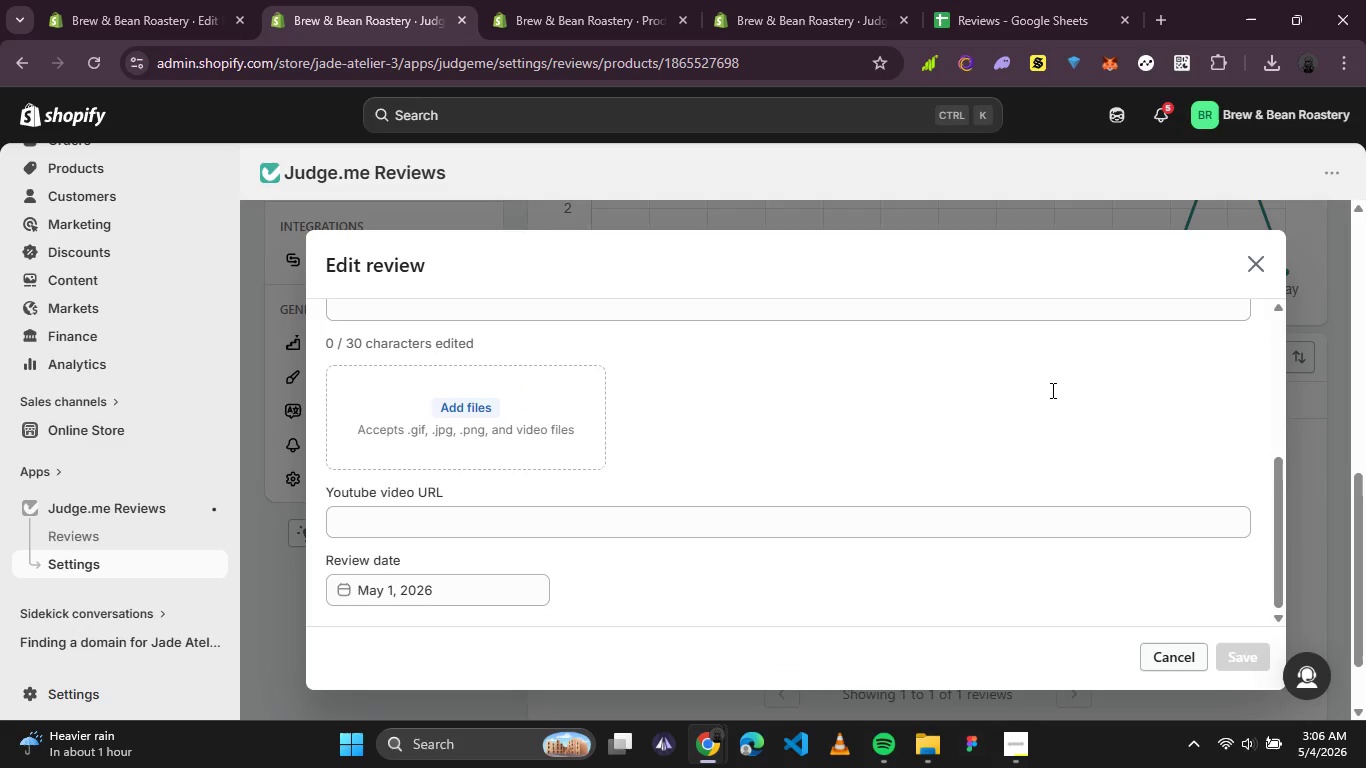 
scroll: coordinate [1051, 390], scroll_direction: up, amount: 5.0
 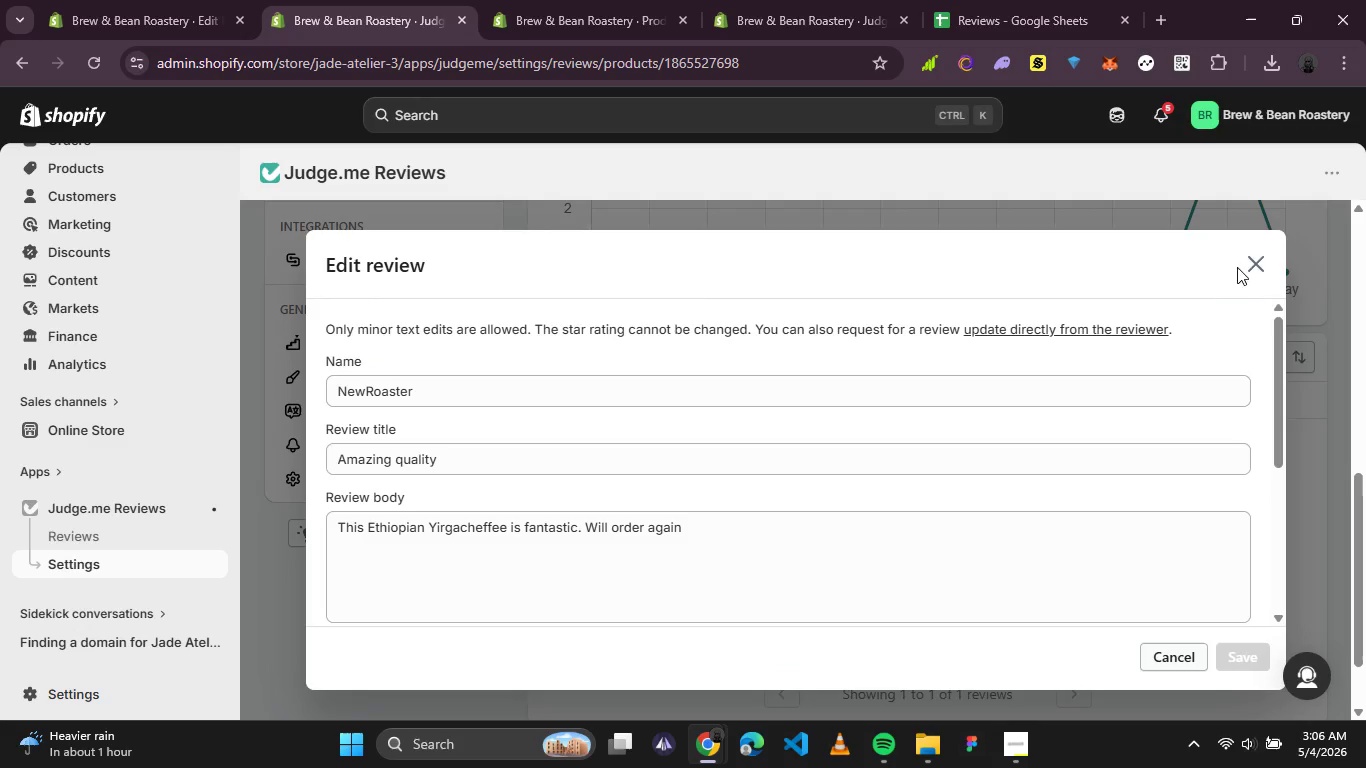 
left_click([1244, 266])
 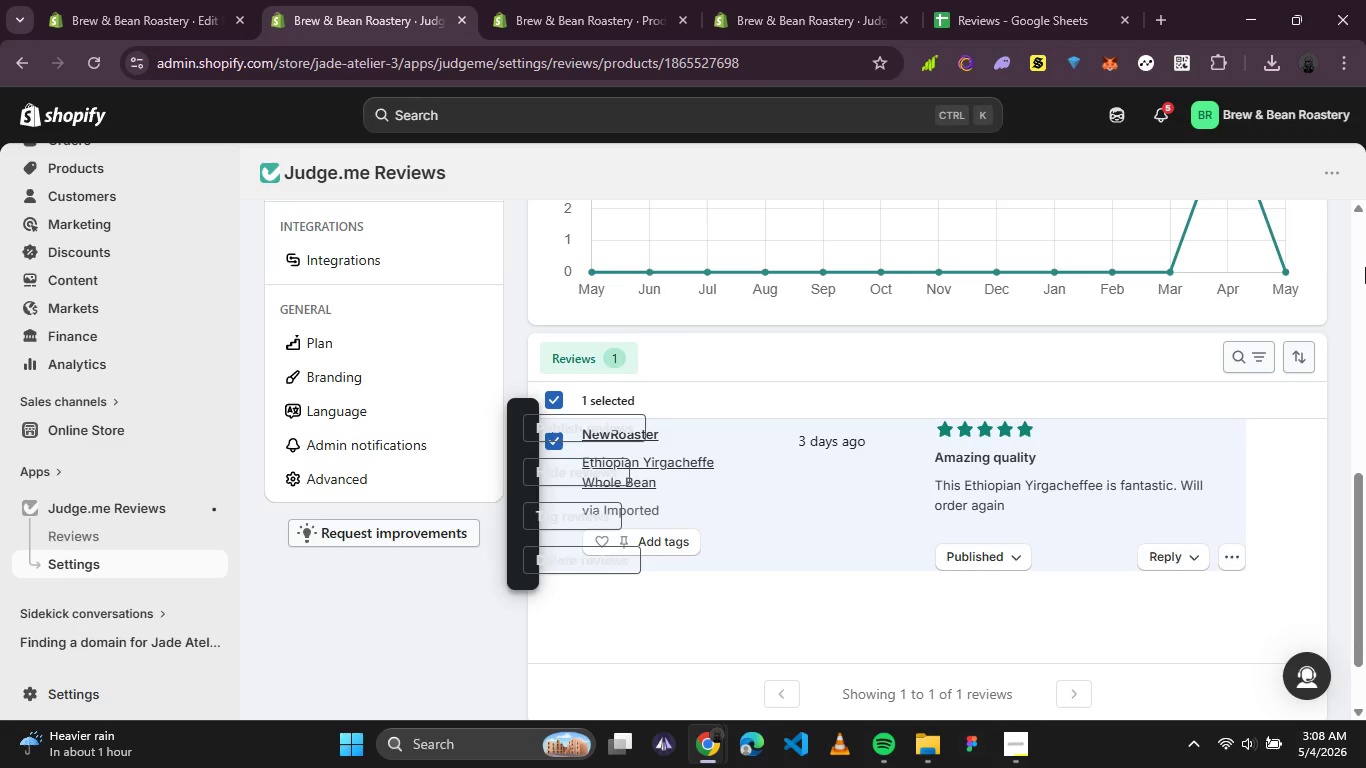 
wait(90.62)
 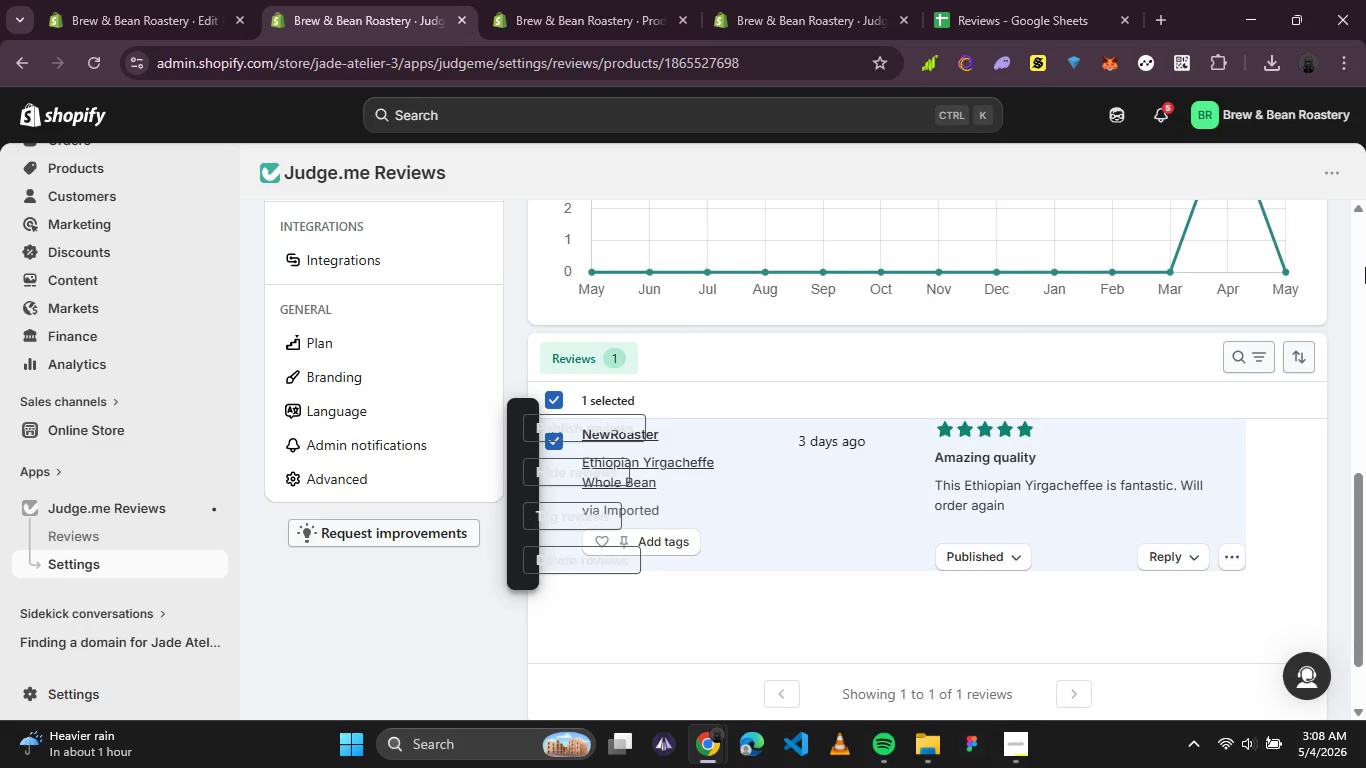 
left_click([434, 619])
 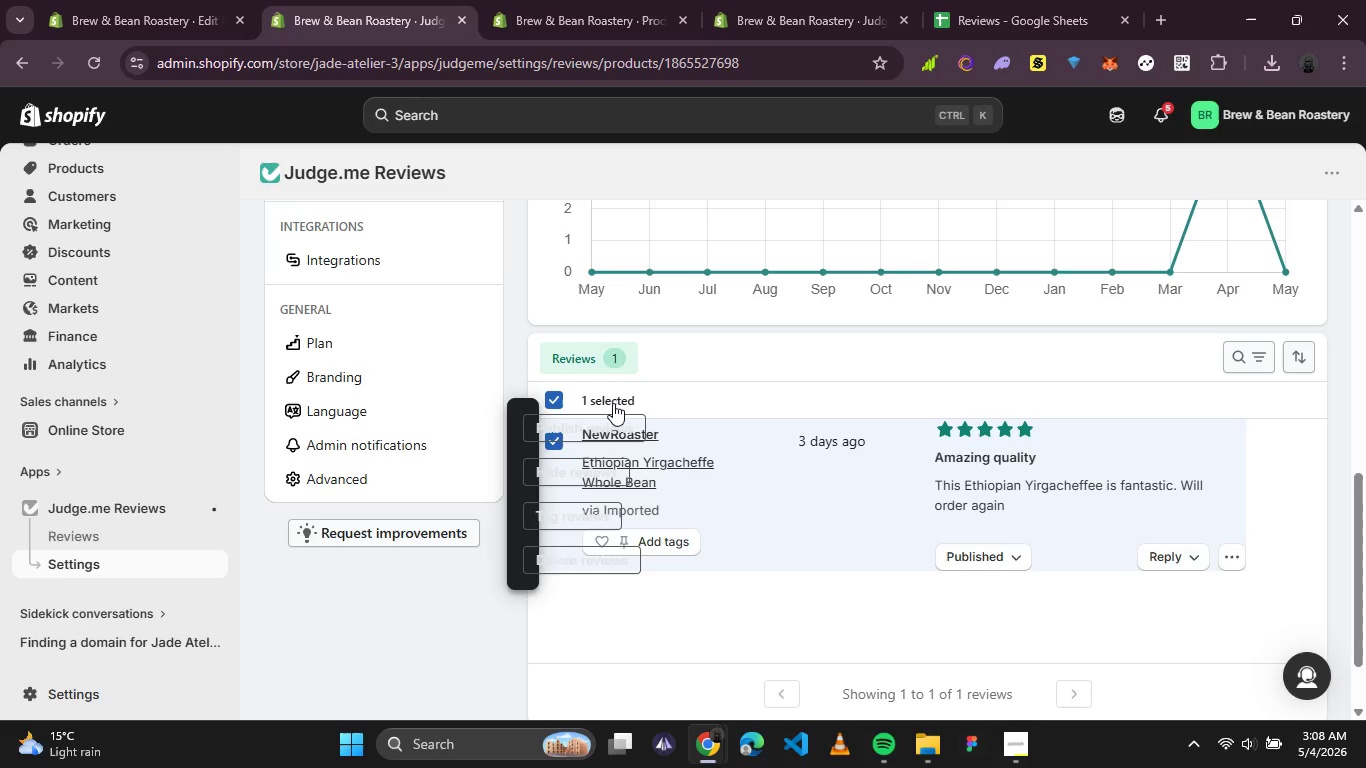 
wait(5.49)
 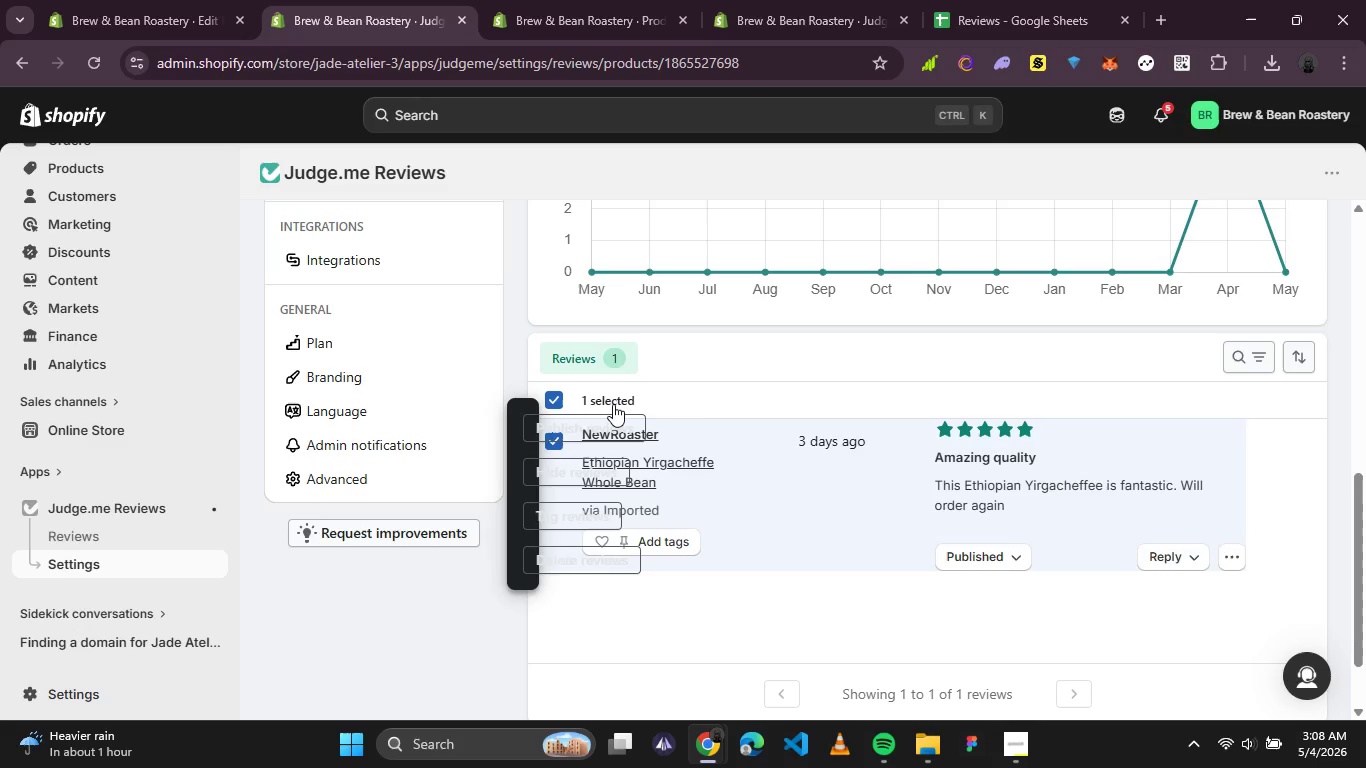 
scroll: coordinate [609, 395], scroll_direction: down, amount: 3.0
 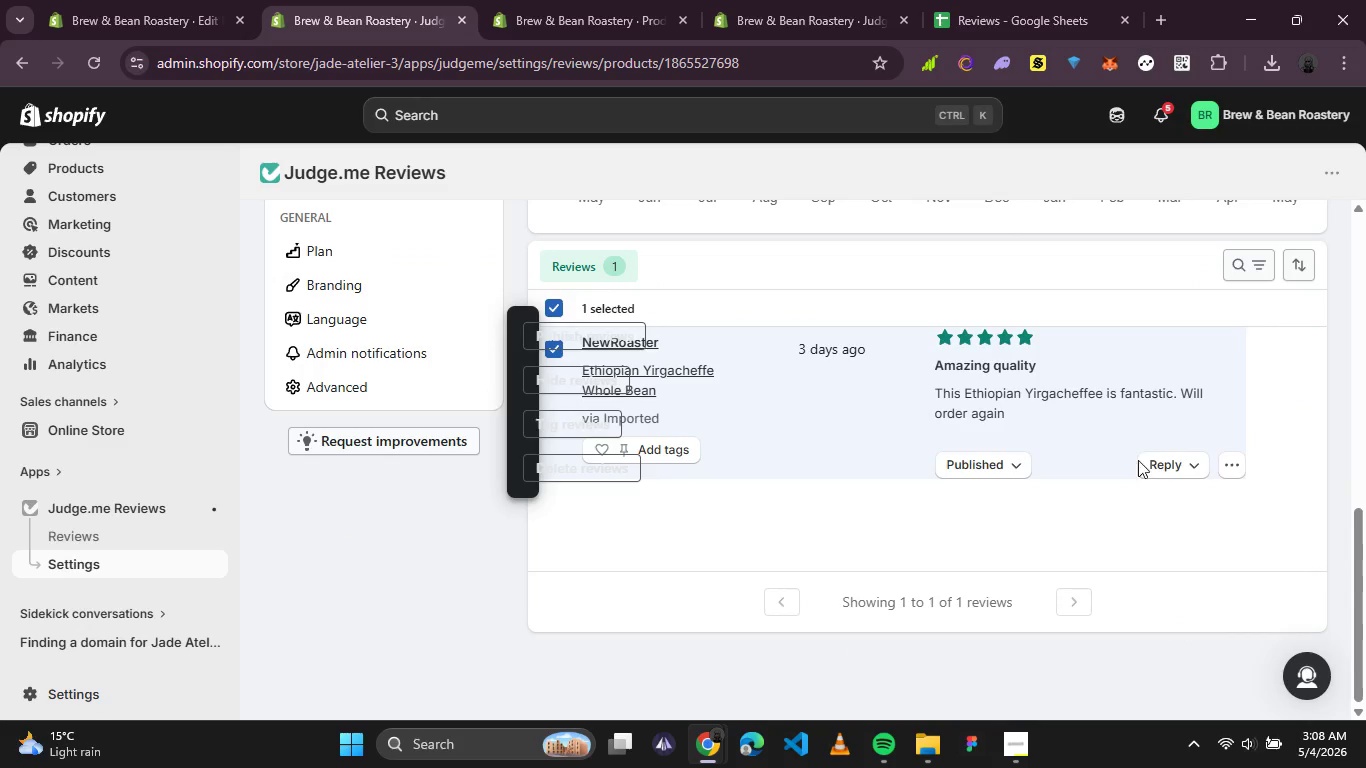 
left_click([1163, 465])
 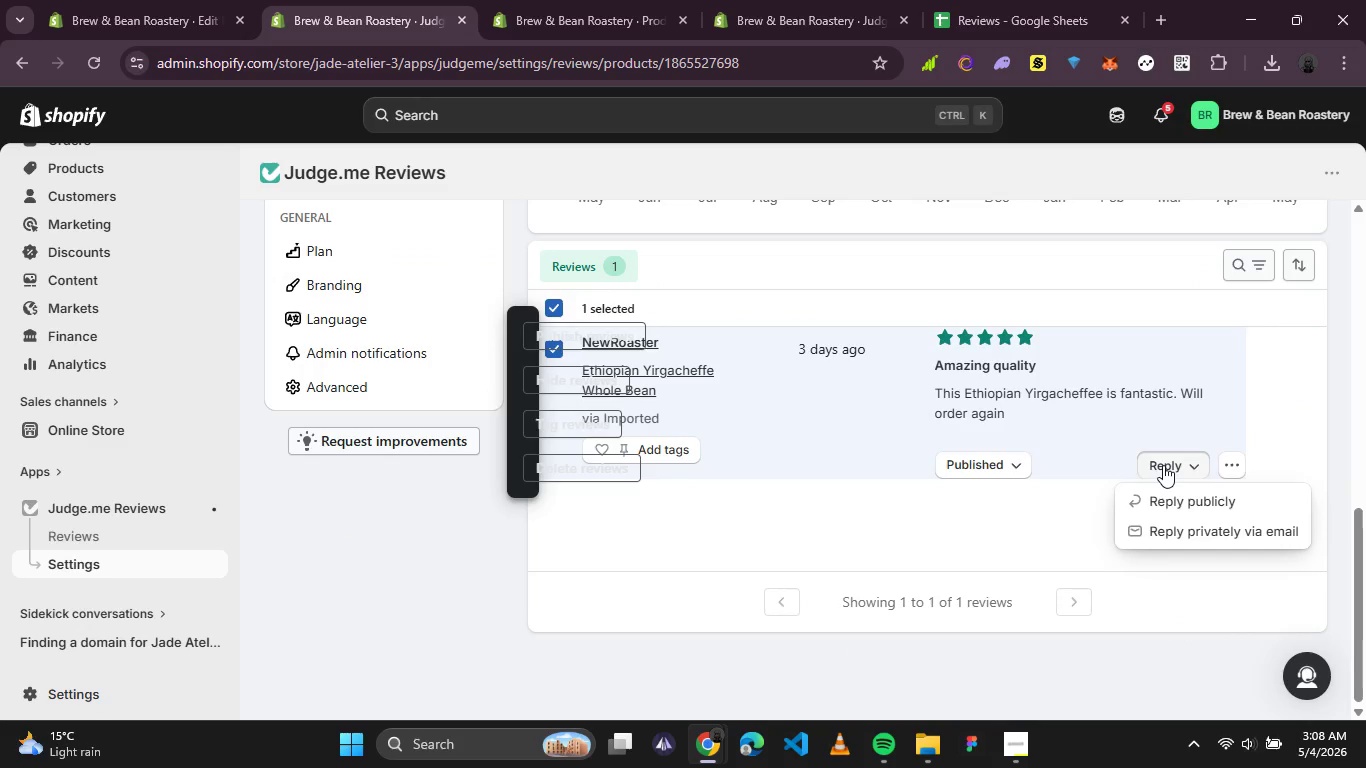 
left_click([1163, 465])
 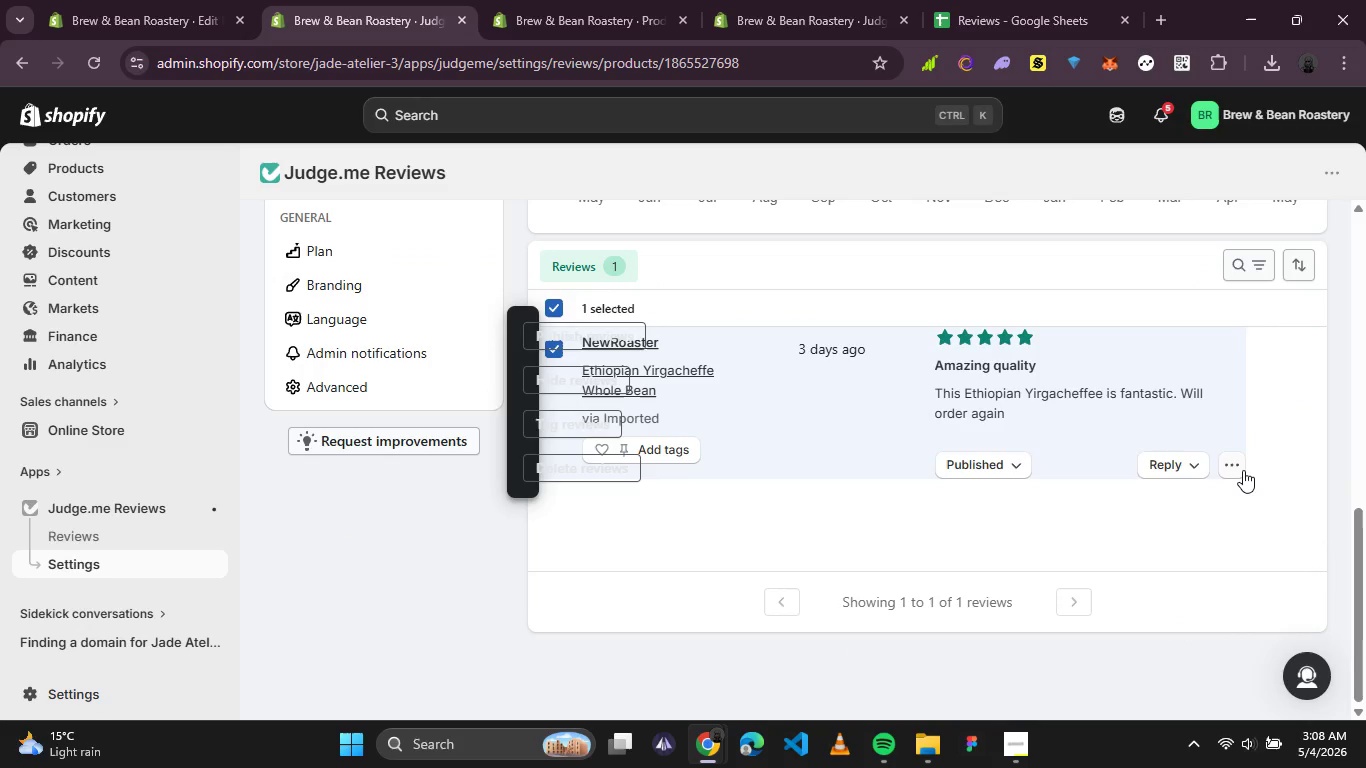 
left_click([1245, 470])
 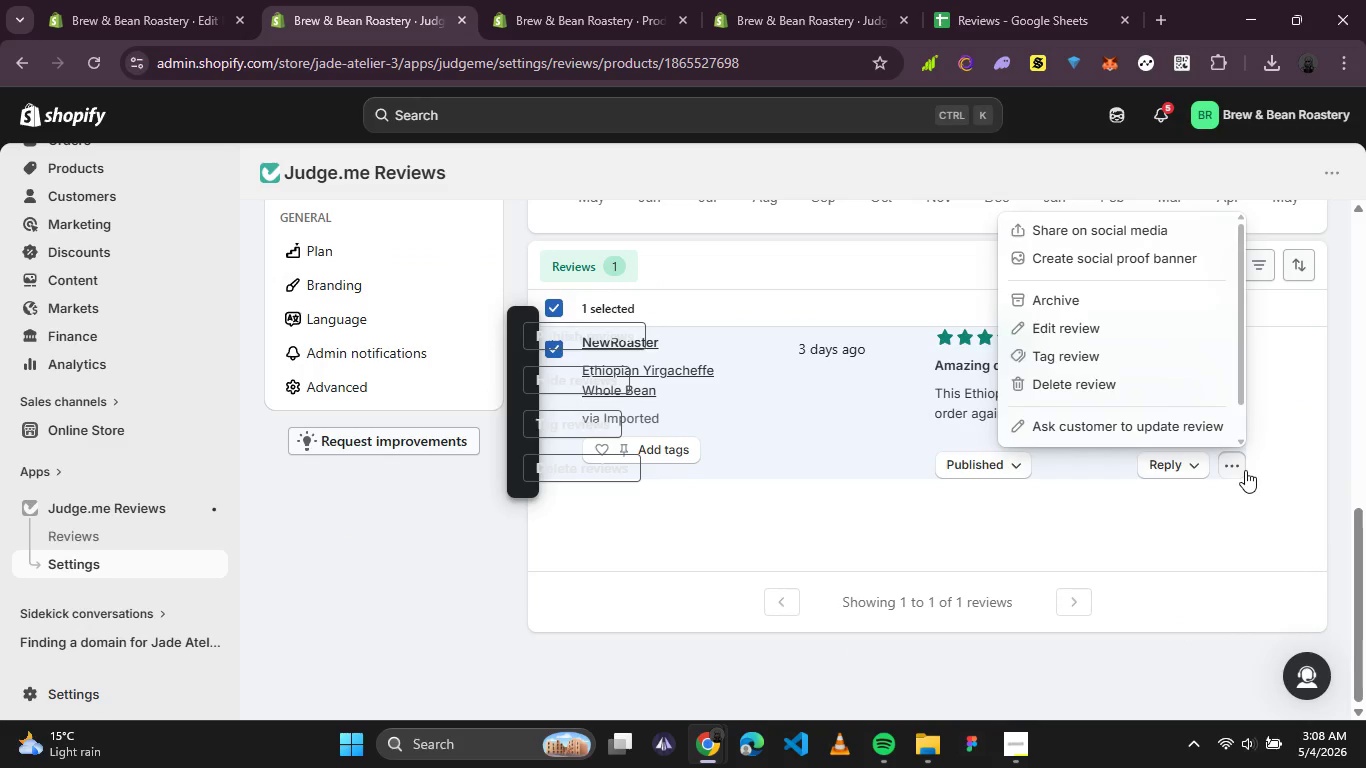 
left_click([1245, 470])
 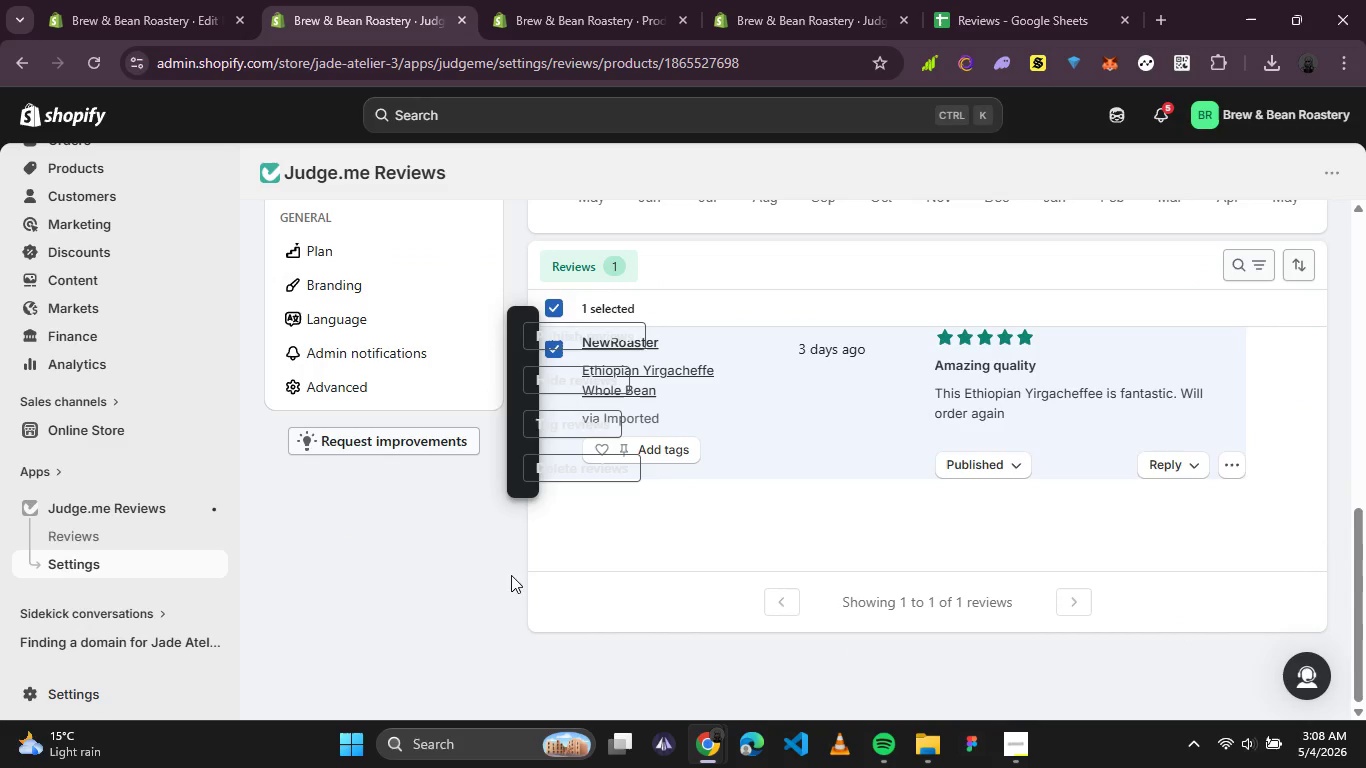 
left_click([447, 565])
 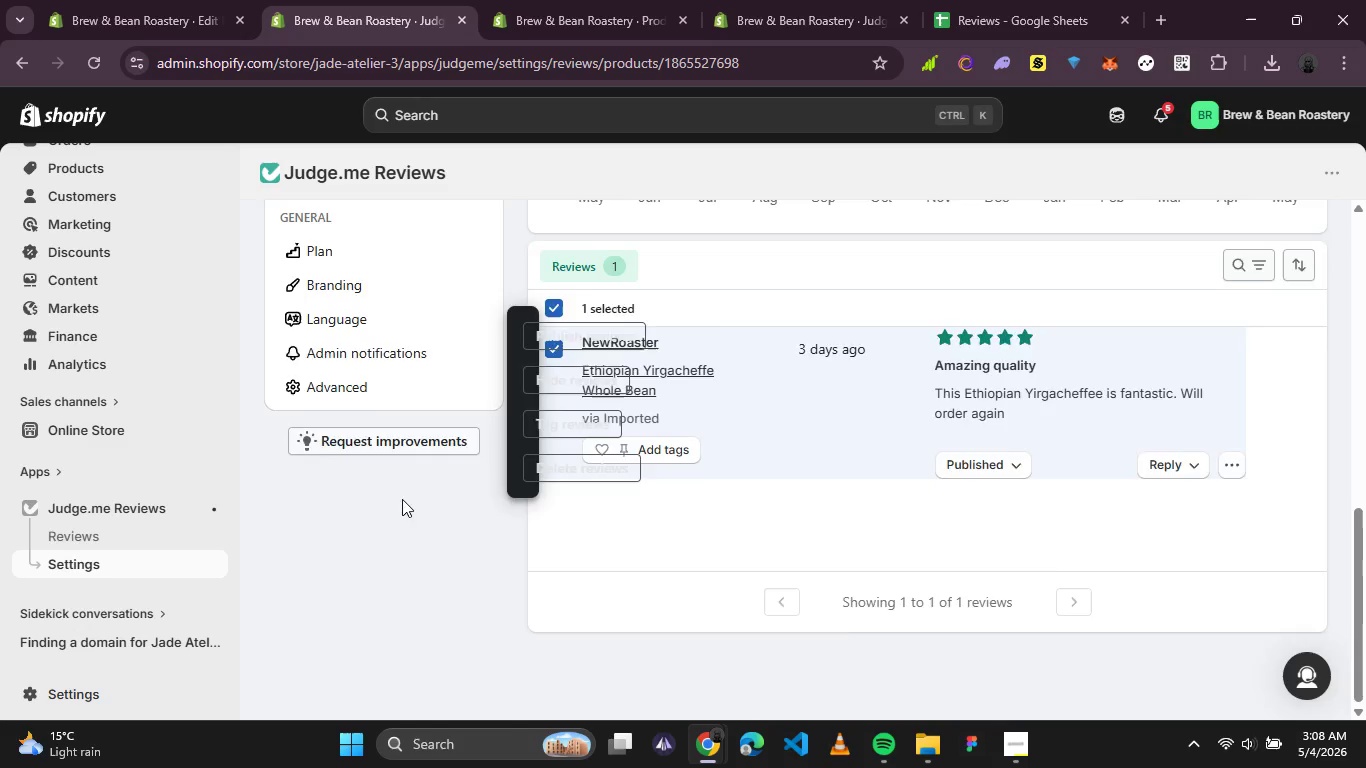 
scroll: coordinate [387, 479], scroll_direction: up, amount: 5.0
 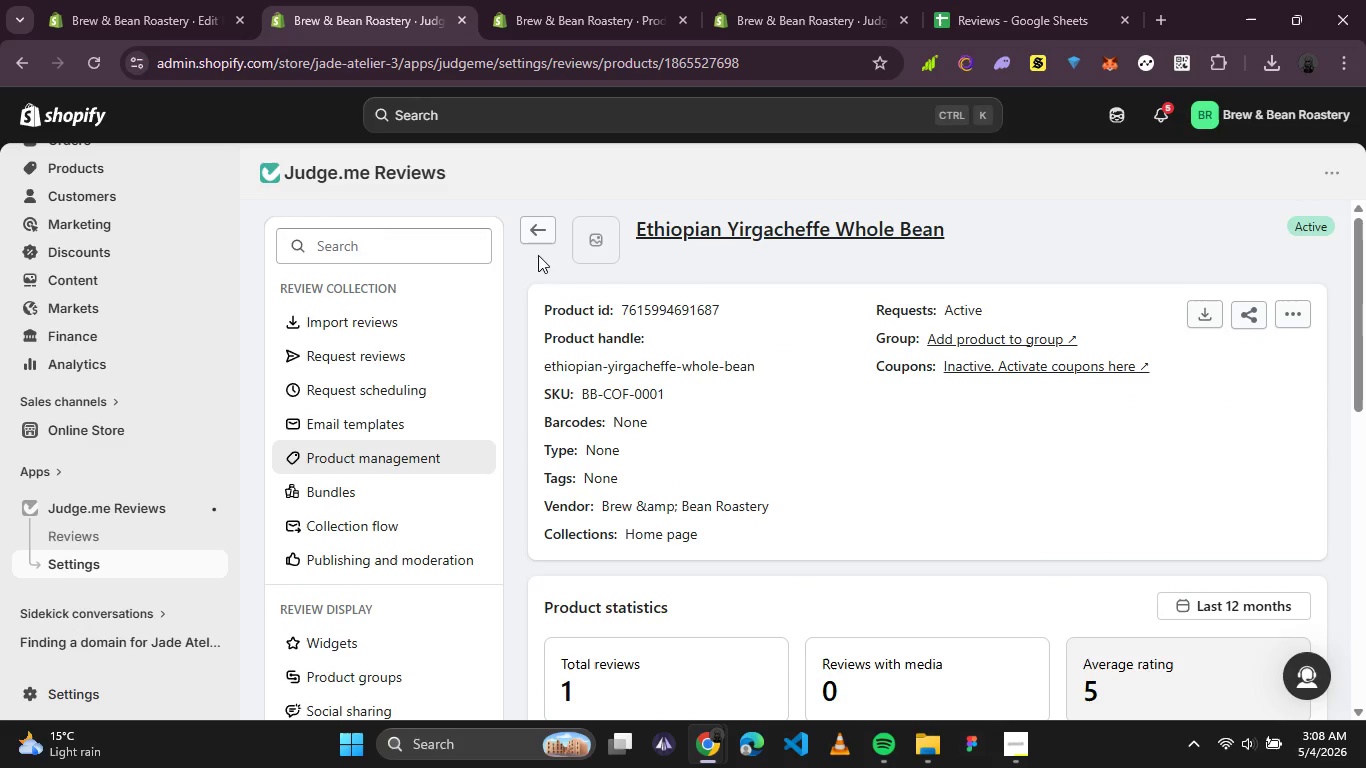 
left_click([541, 236])
 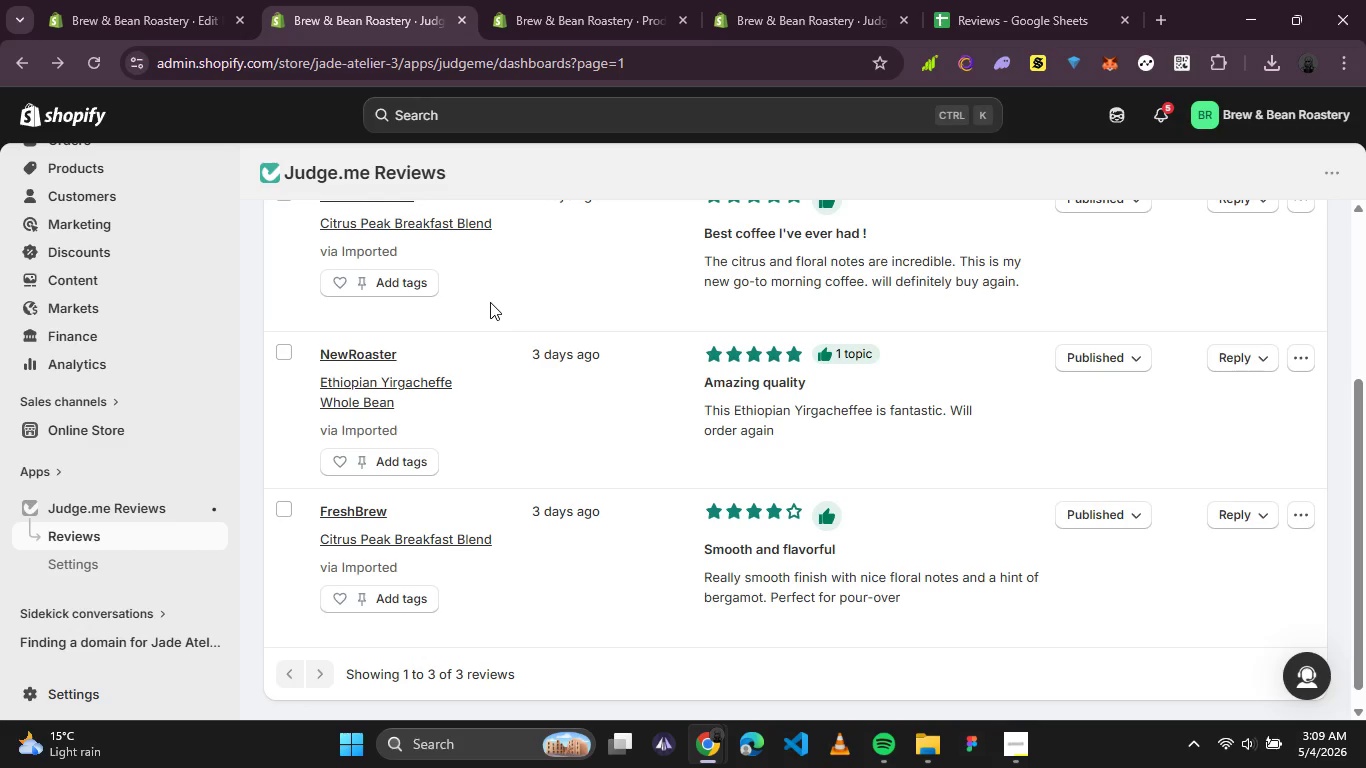 
wait(42.36)
 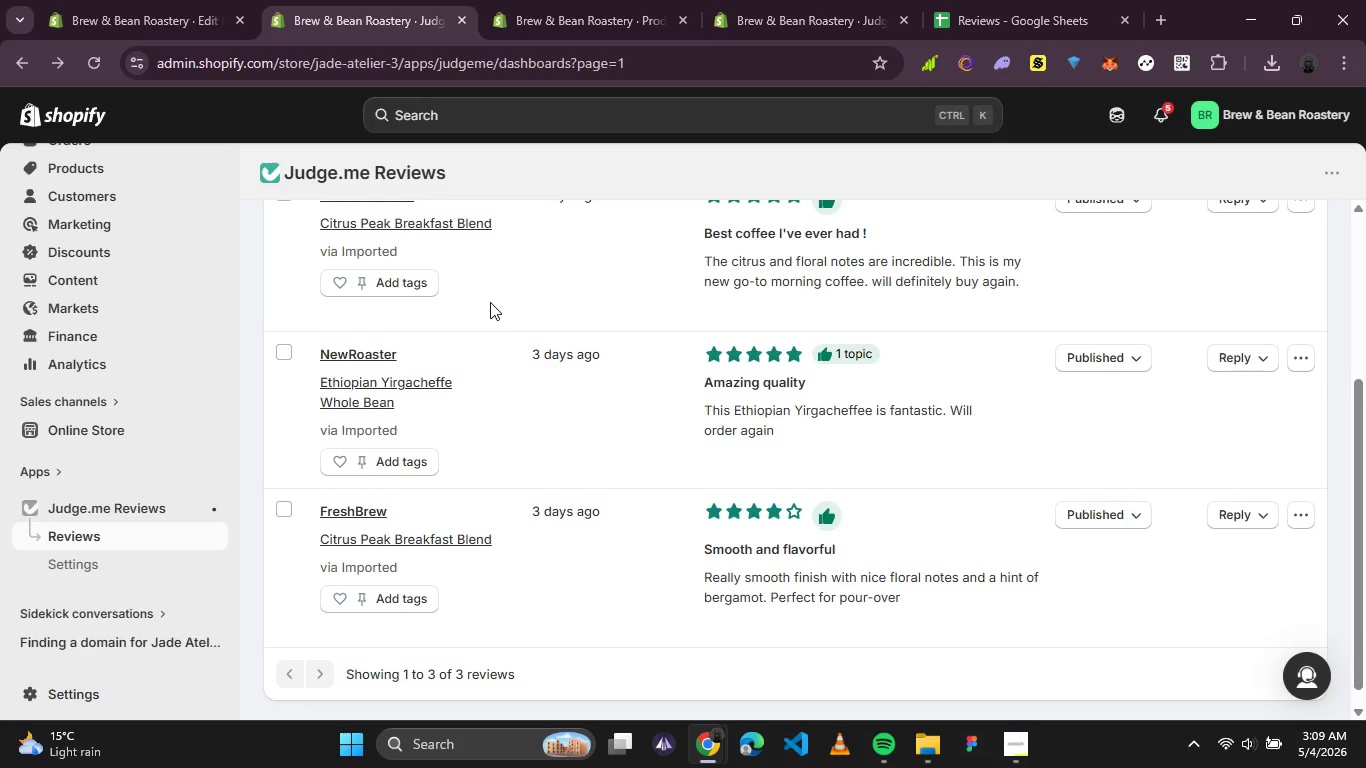 
left_click([828, 356])
 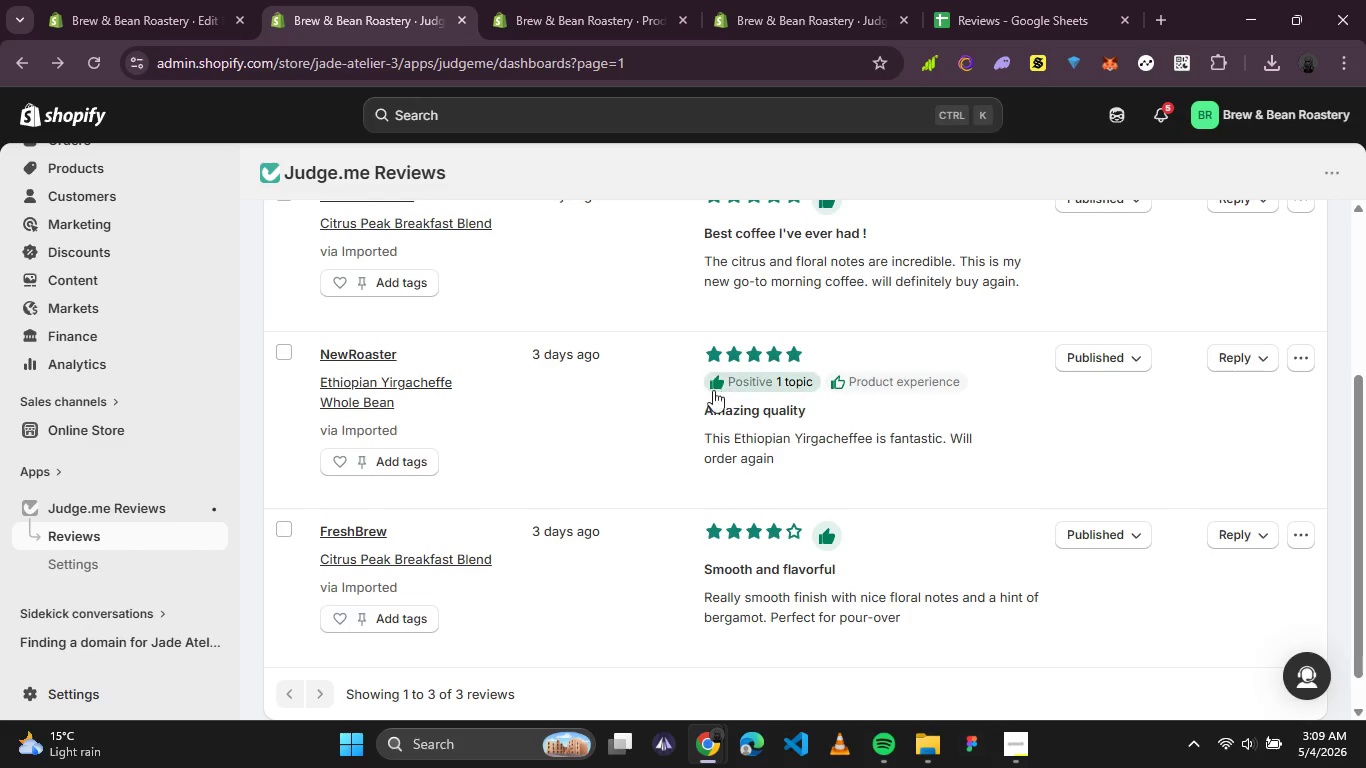 
left_click([714, 386])
 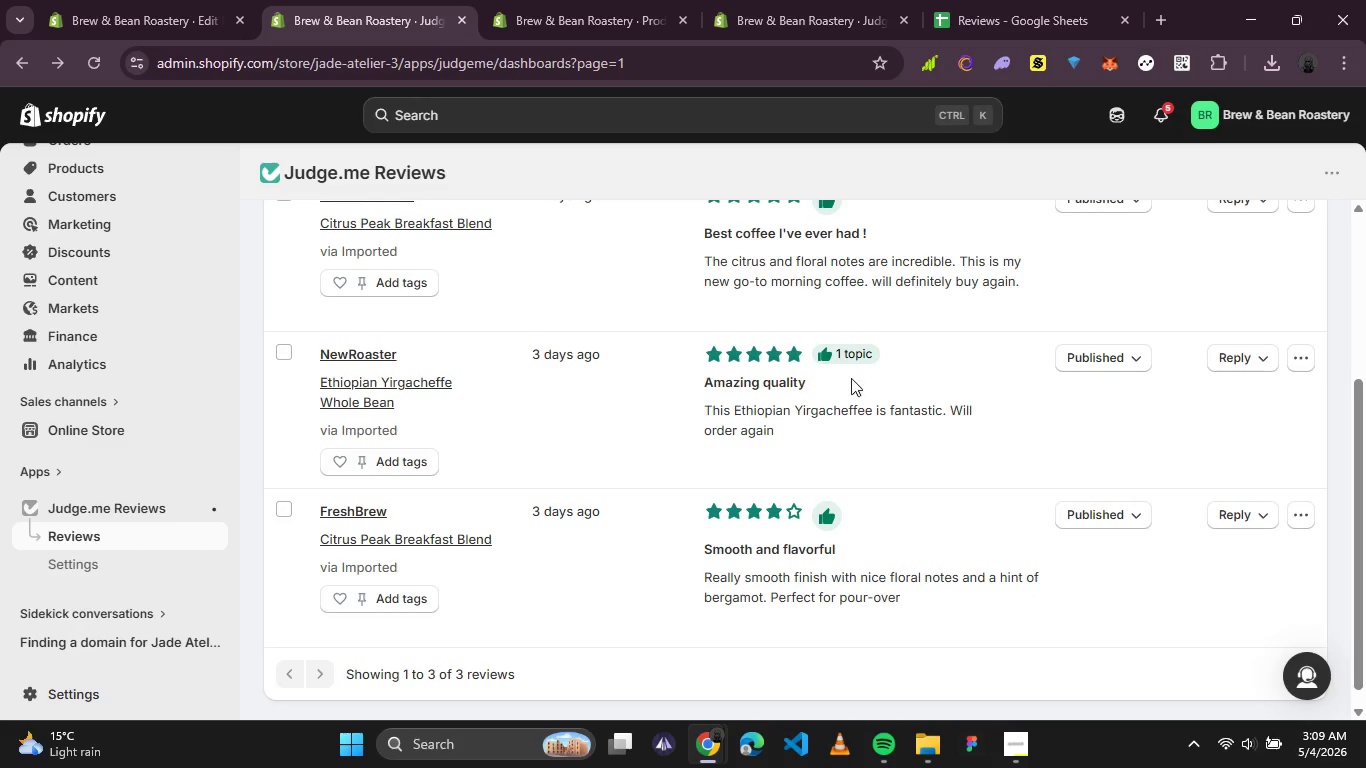 
scroll: coordinate [888, 392], scroll_direction: up, amount: 1.0
 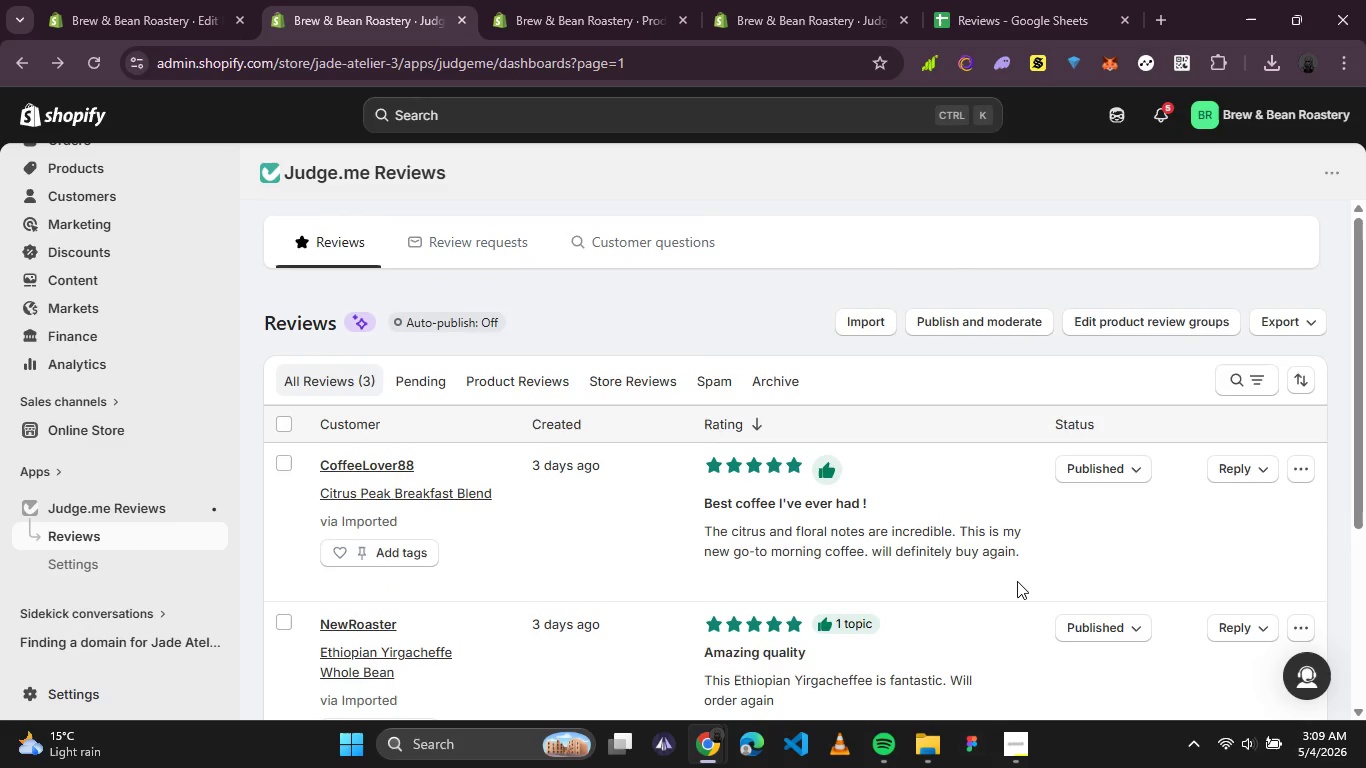 
left_click([1123, 621])
 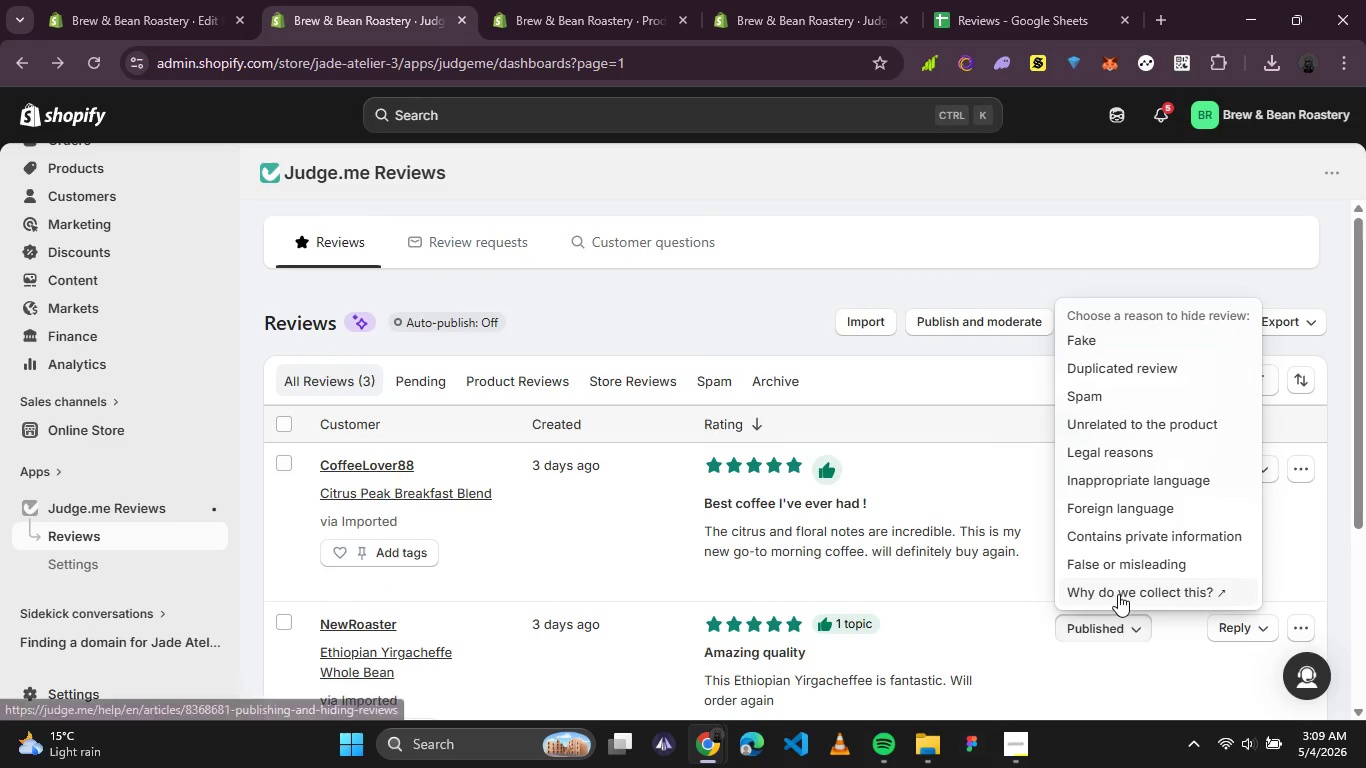 
left_click([1118, 594])
 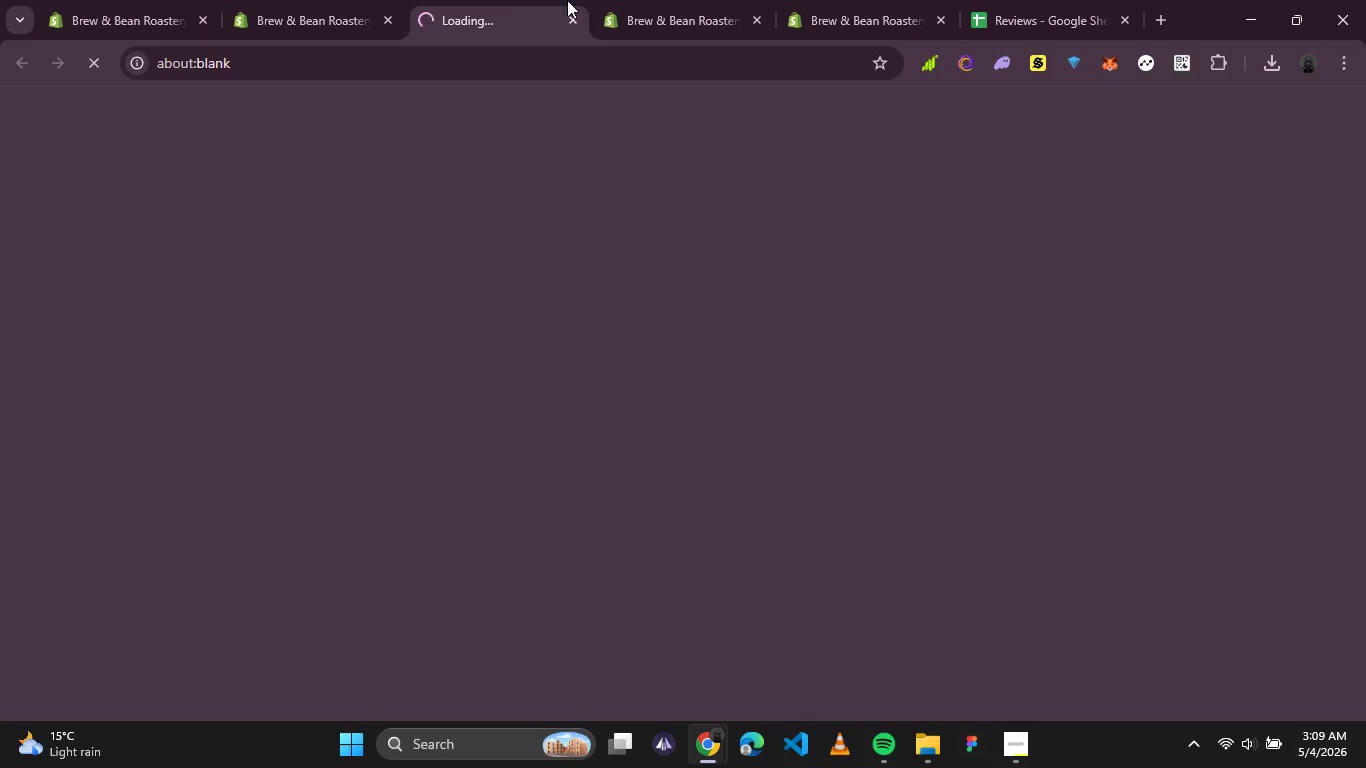 
left_click_drag(start_coordinate=[712, 26], to_coordinate=[712, 31])
 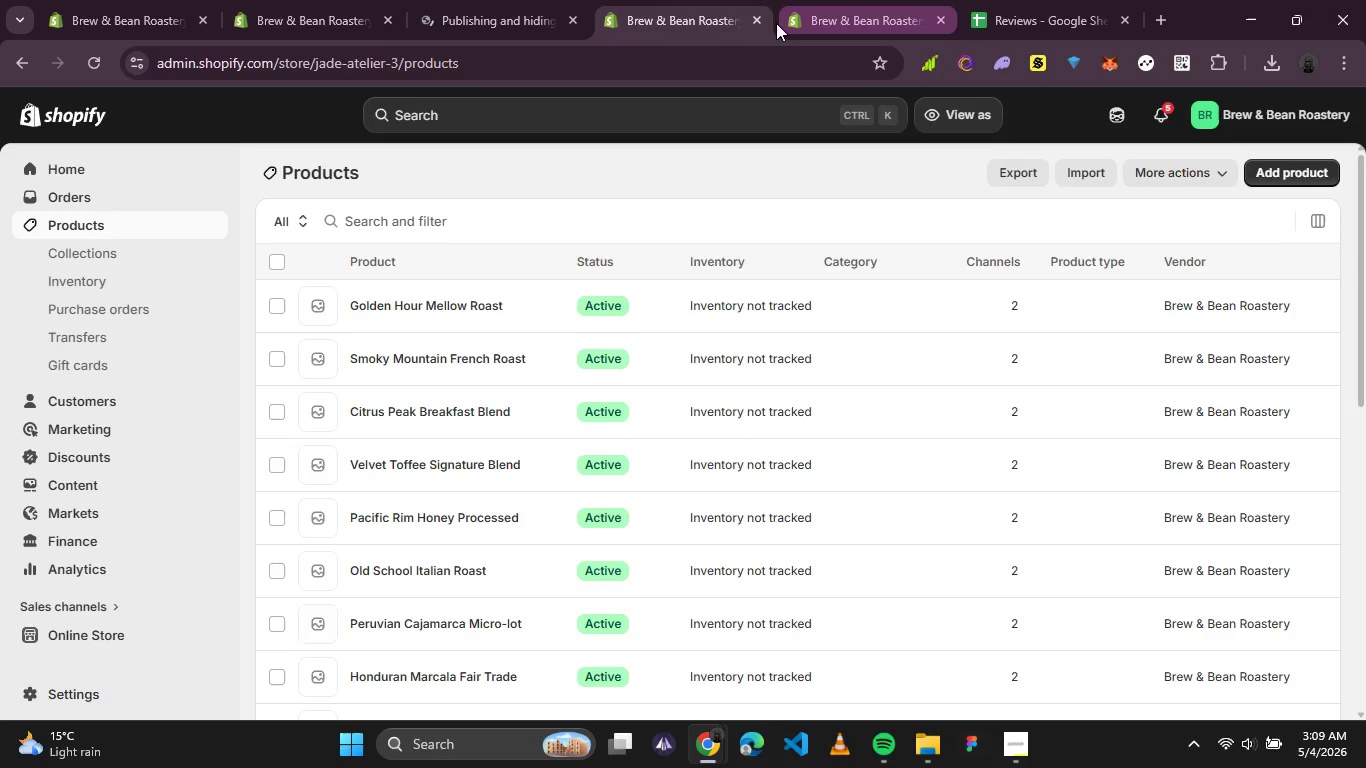 
left_click([762, 22])
 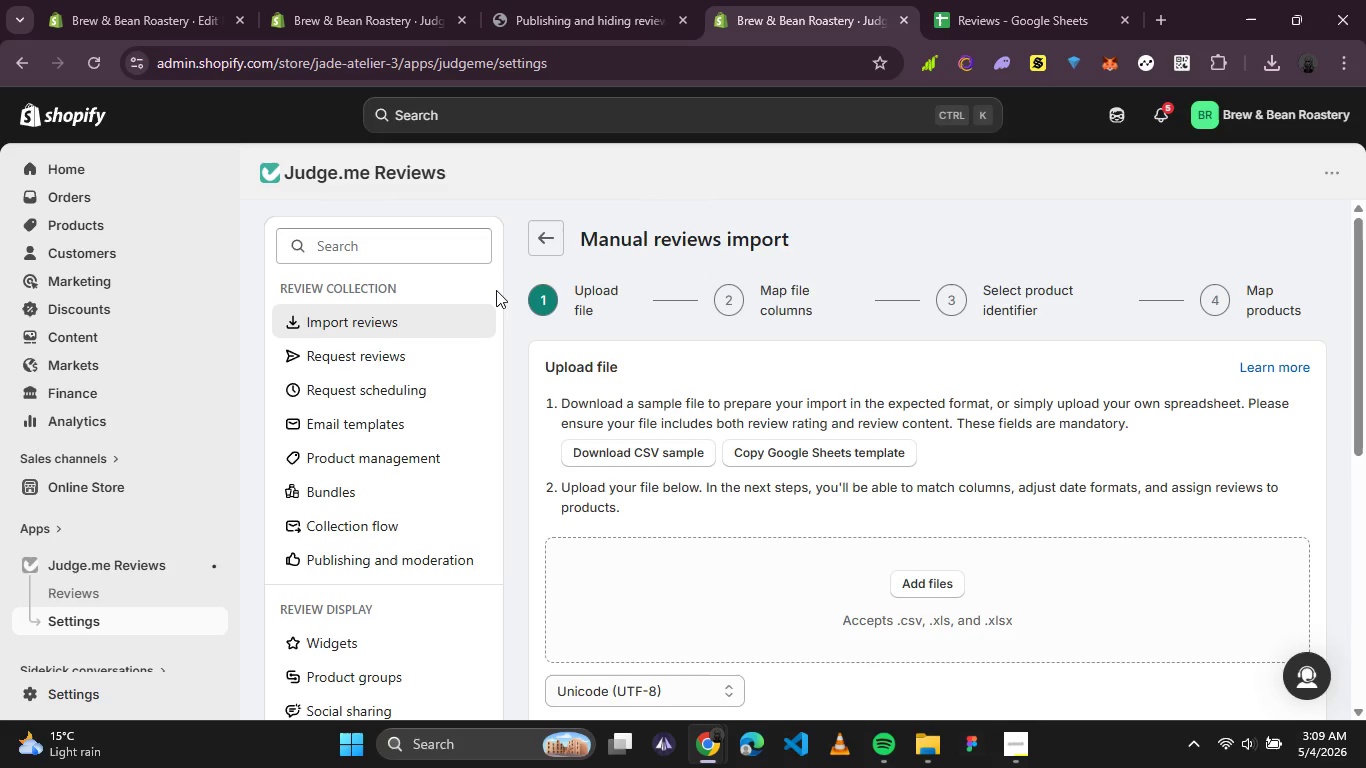 
wait(18.11)
 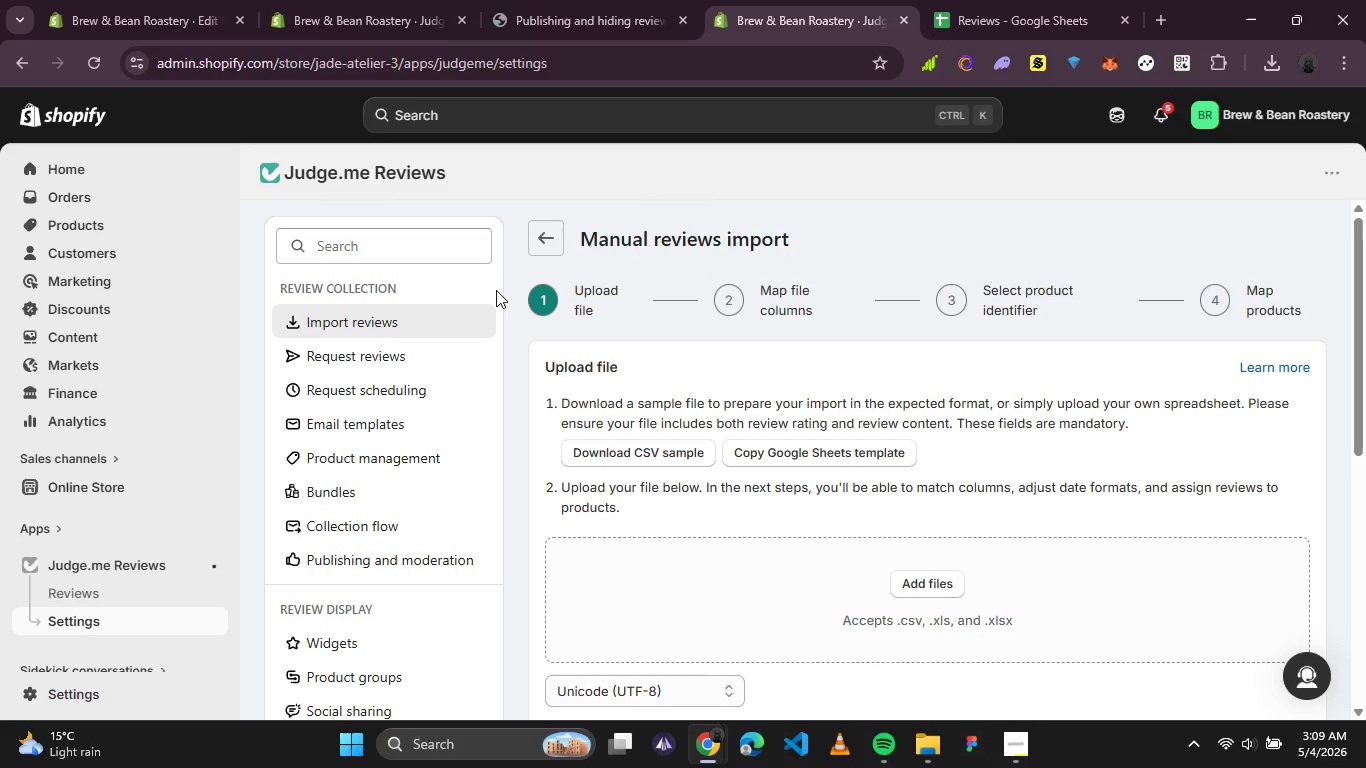 
left_click([627, 0])
 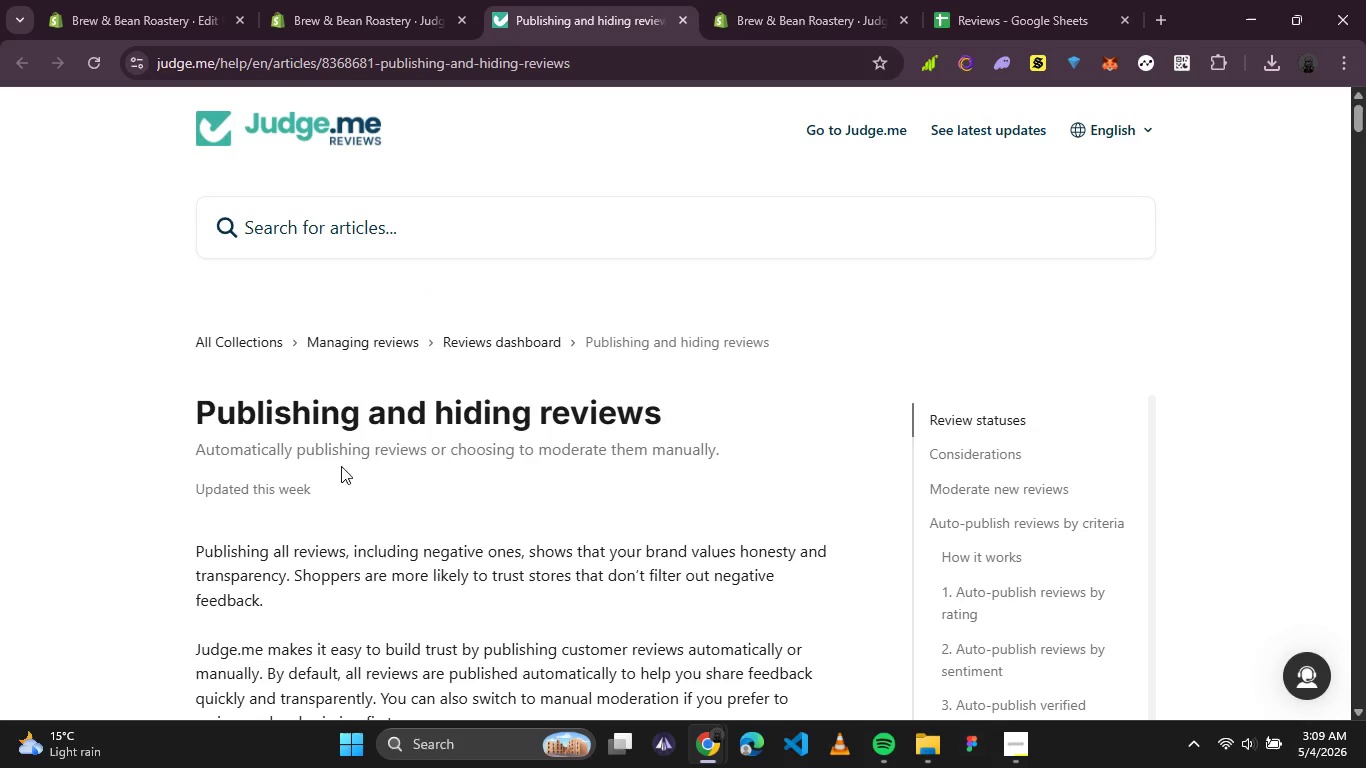 
scroll: coordinate [363, 466], scroll_direction: down, amount: 1.0
 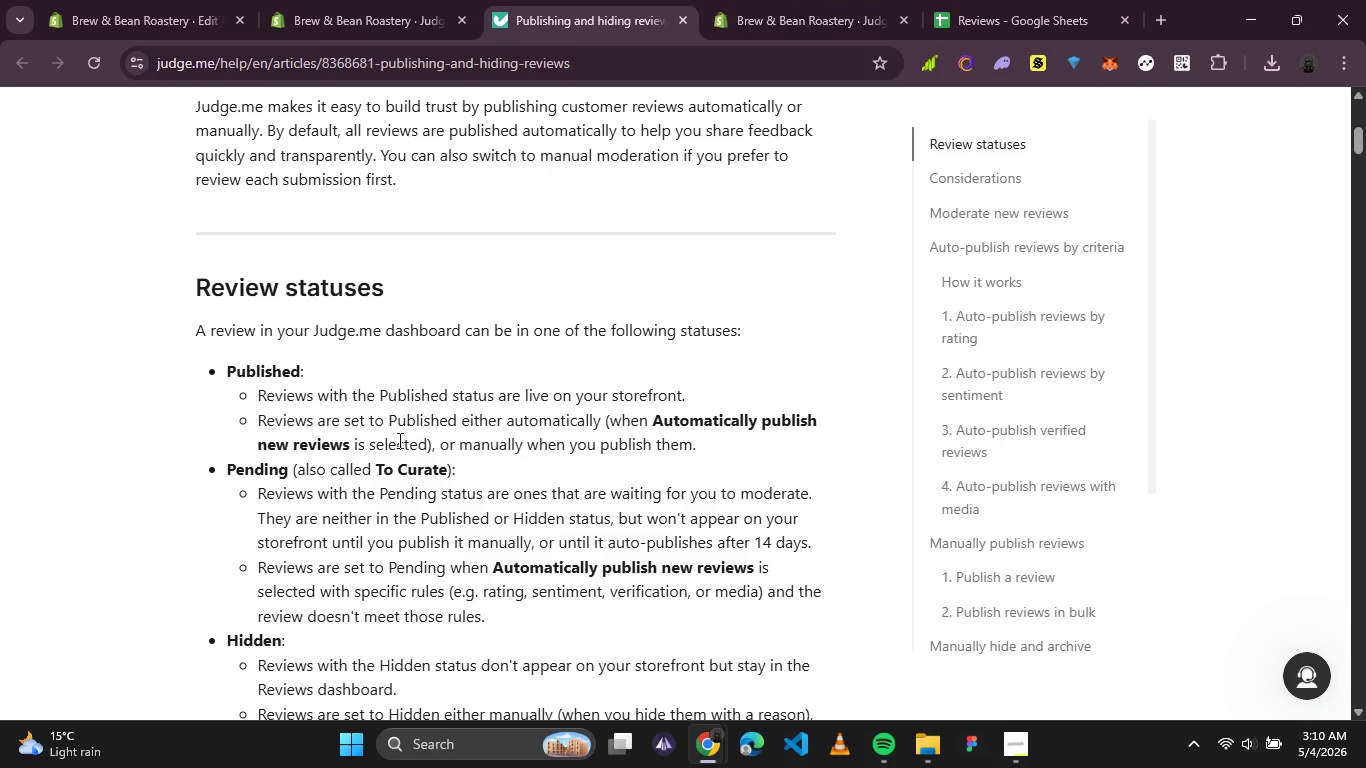 
wait(15.36)
 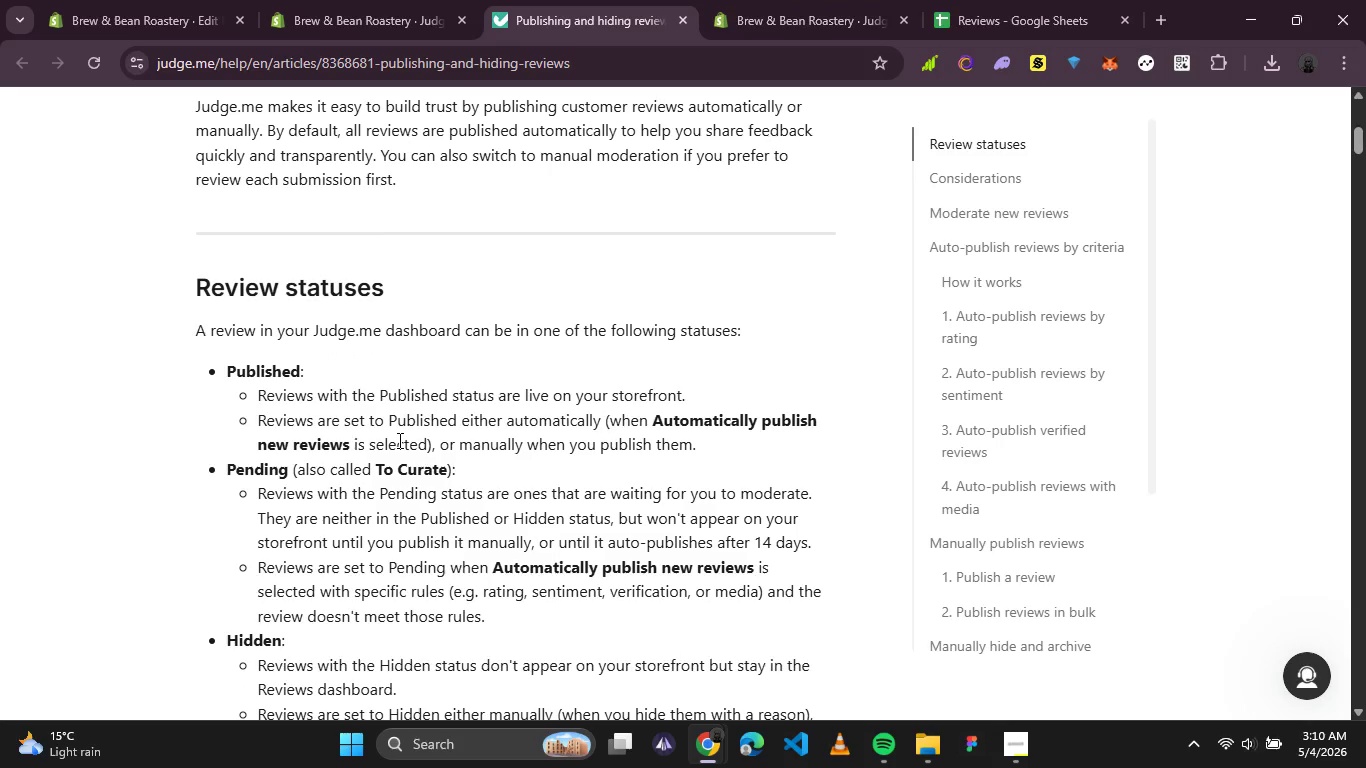 
left_click([422, 0])
 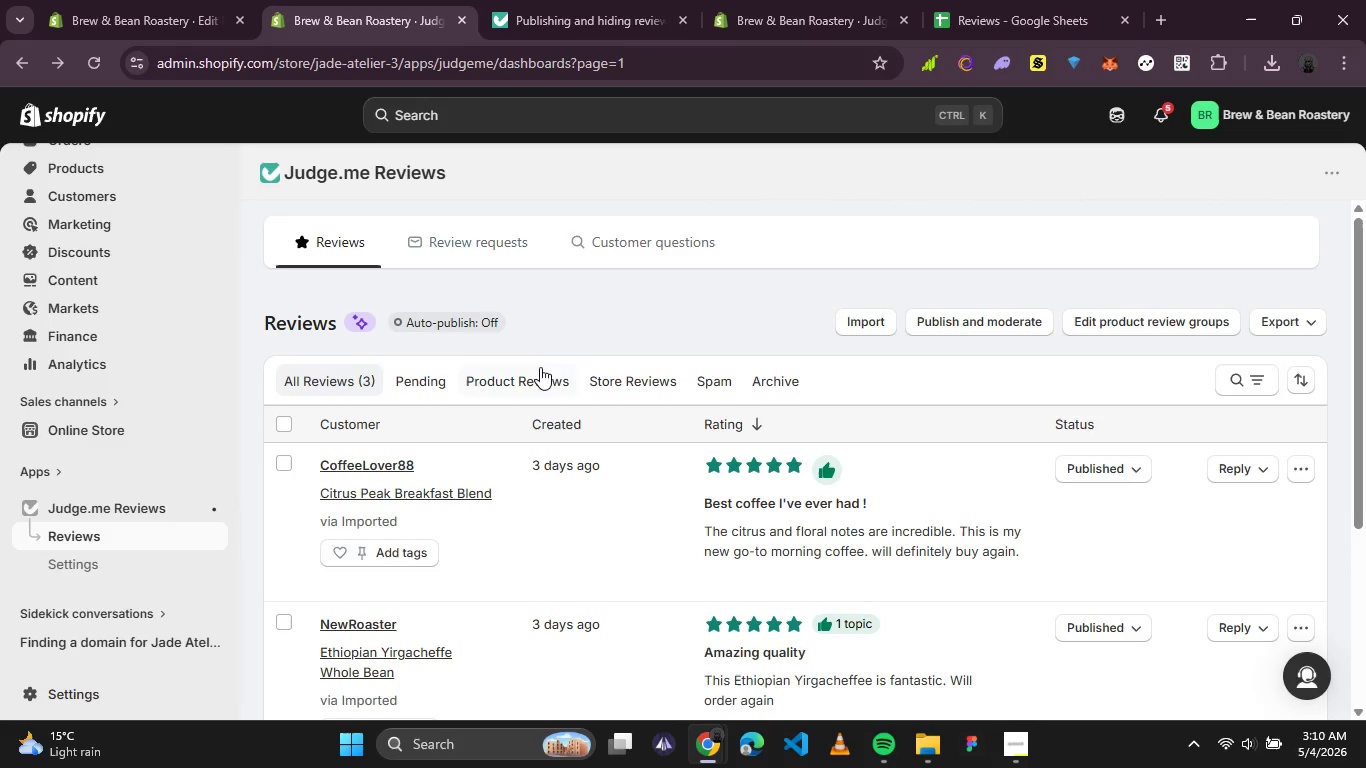 
left_click([465, 315])
 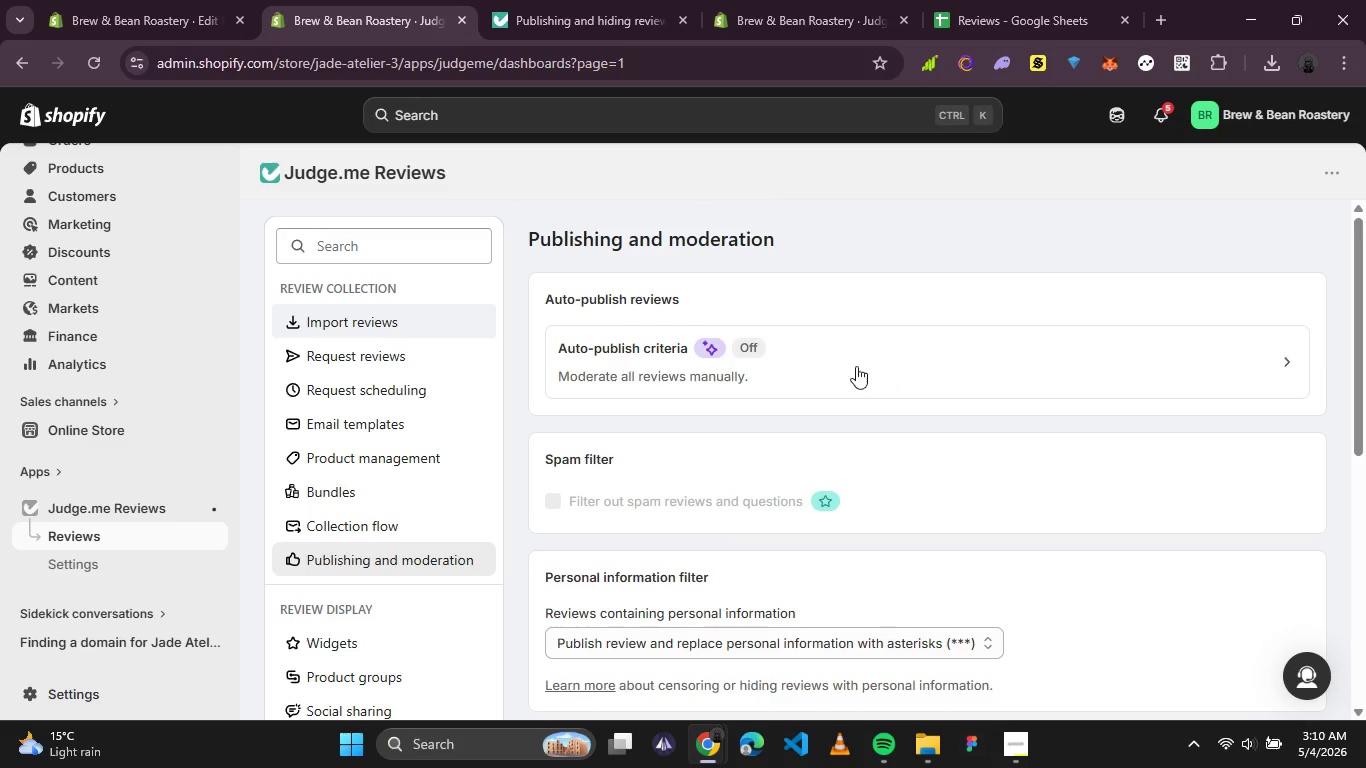 
left_click([848, 366])
 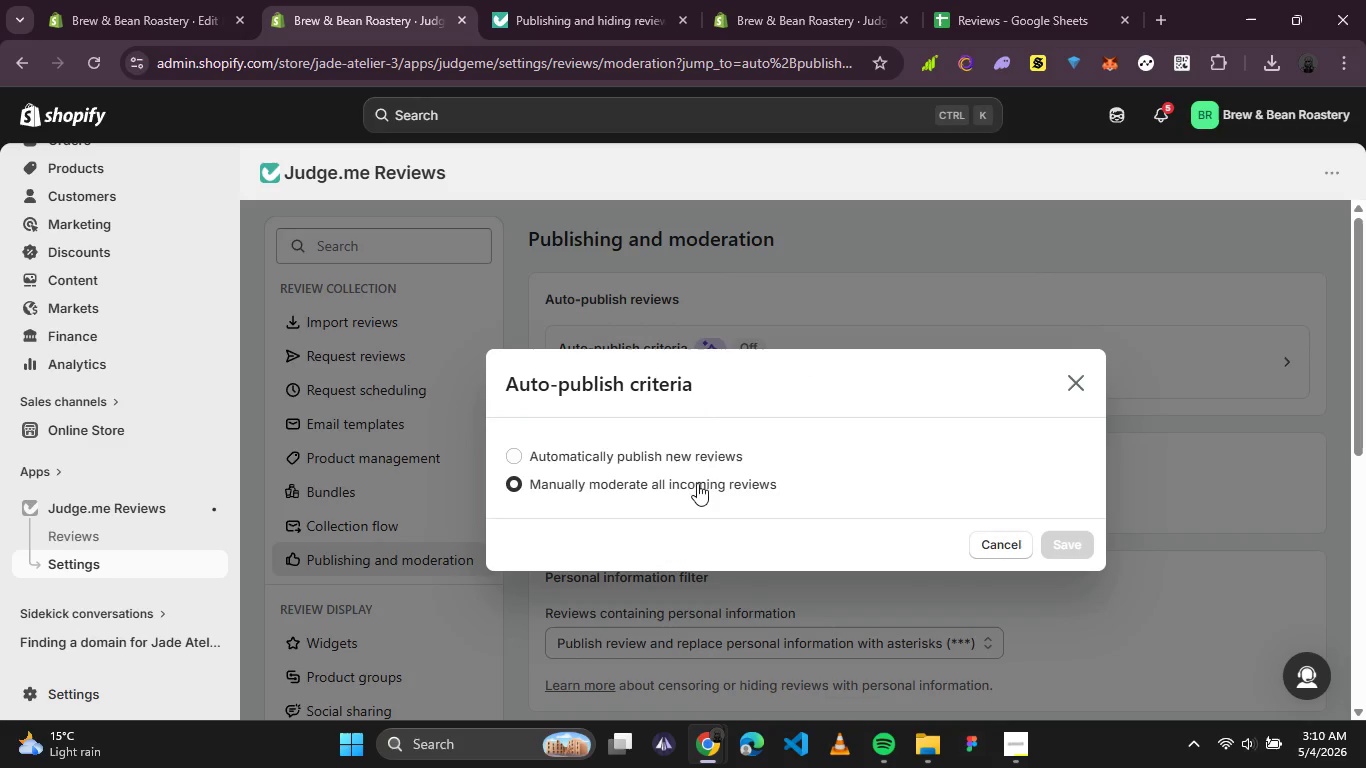 
left_click([707, 453])
 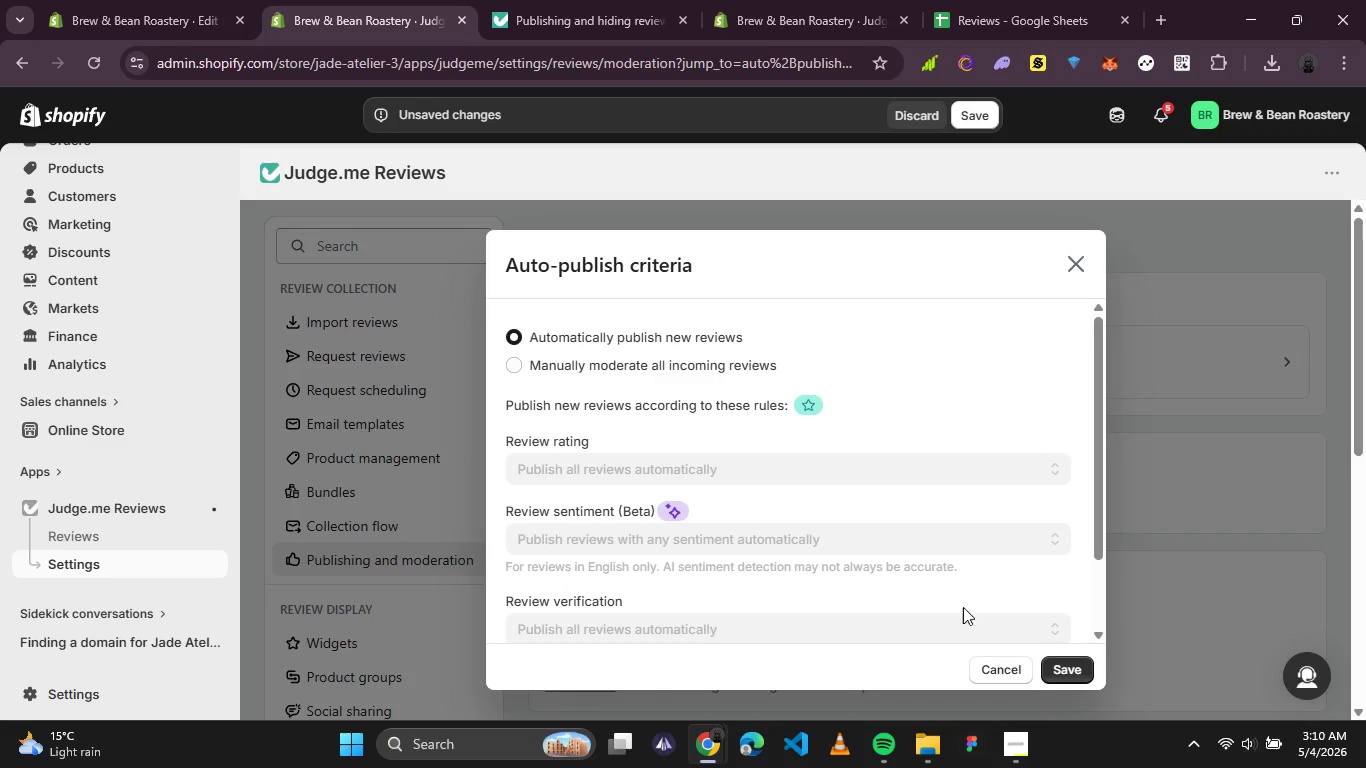 
left_click([1054, 671])
 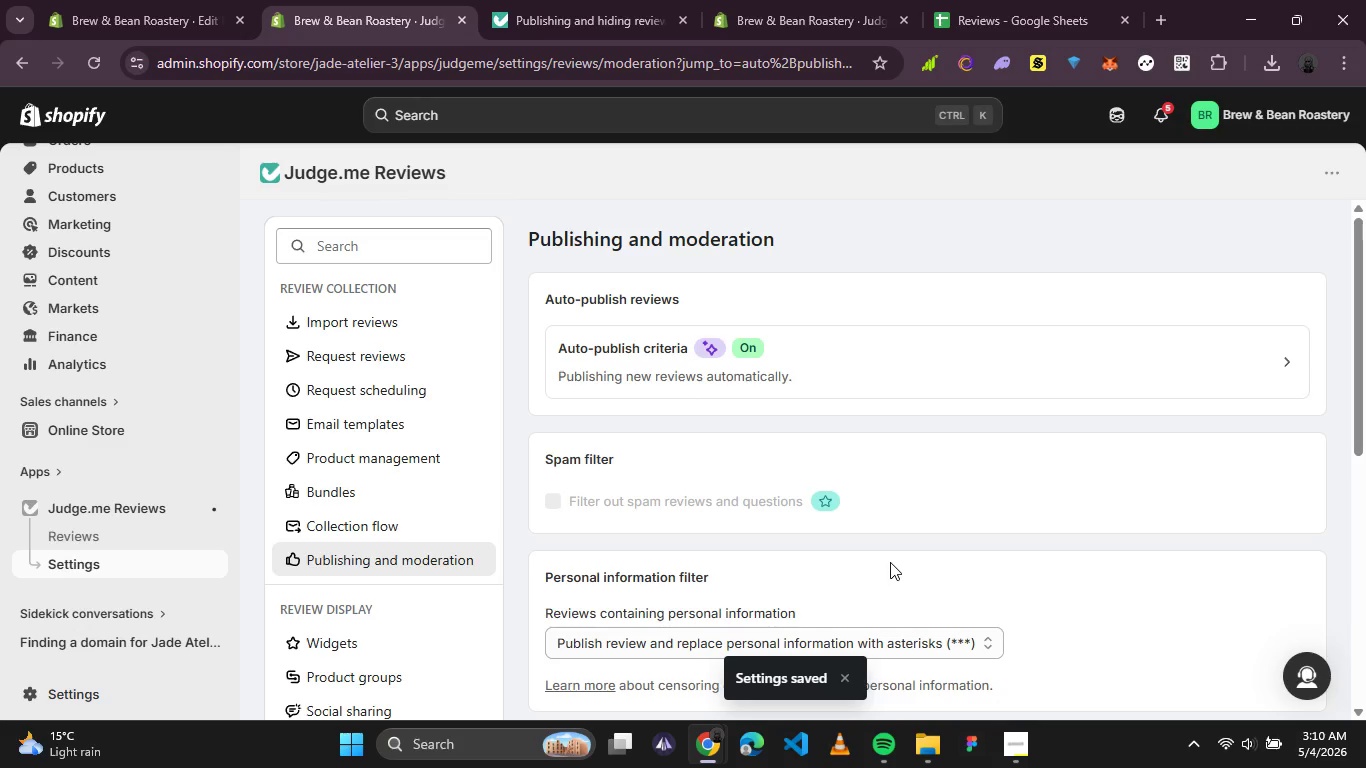 
scroll: coordinate [926, 590], scroll_direction: down, amount: 3.0
 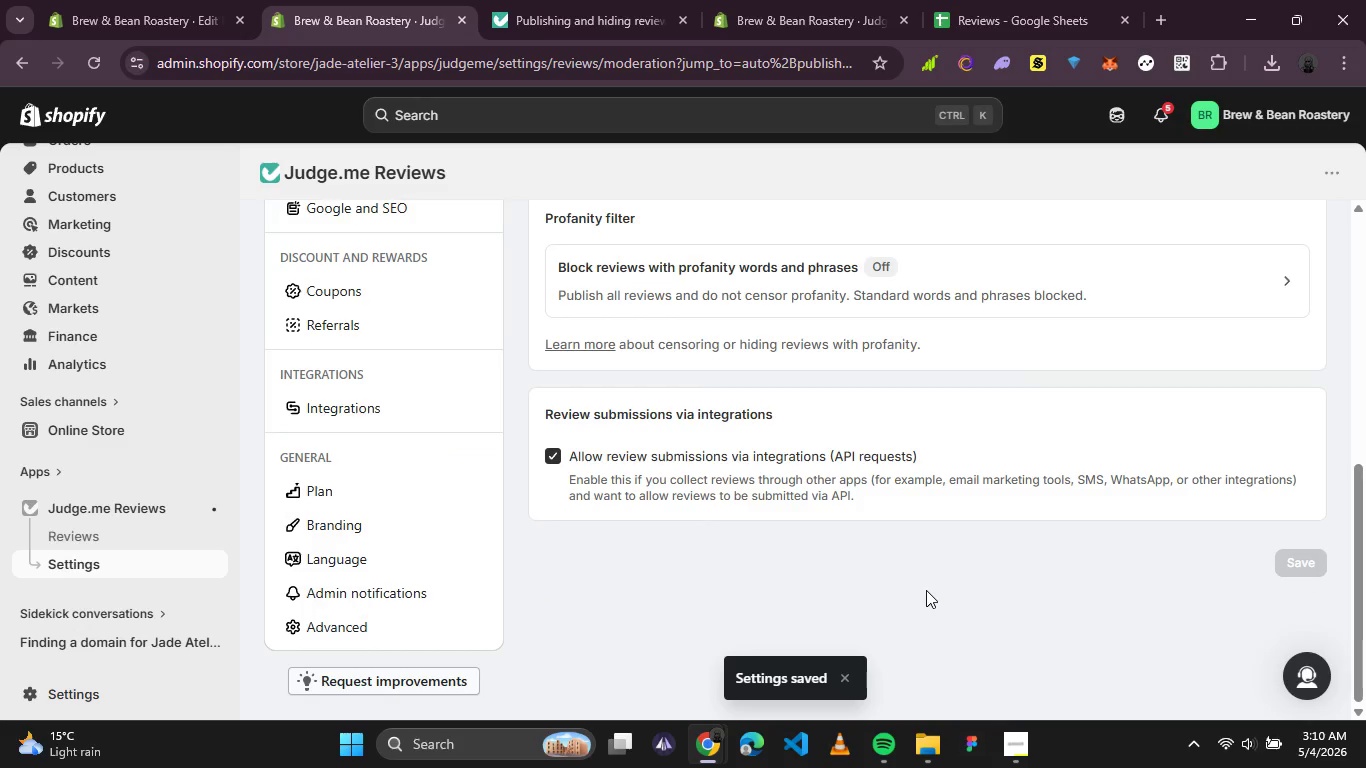 
scroll: coordinate [926, 590], scroll_direction: up, amount: 3.0
 